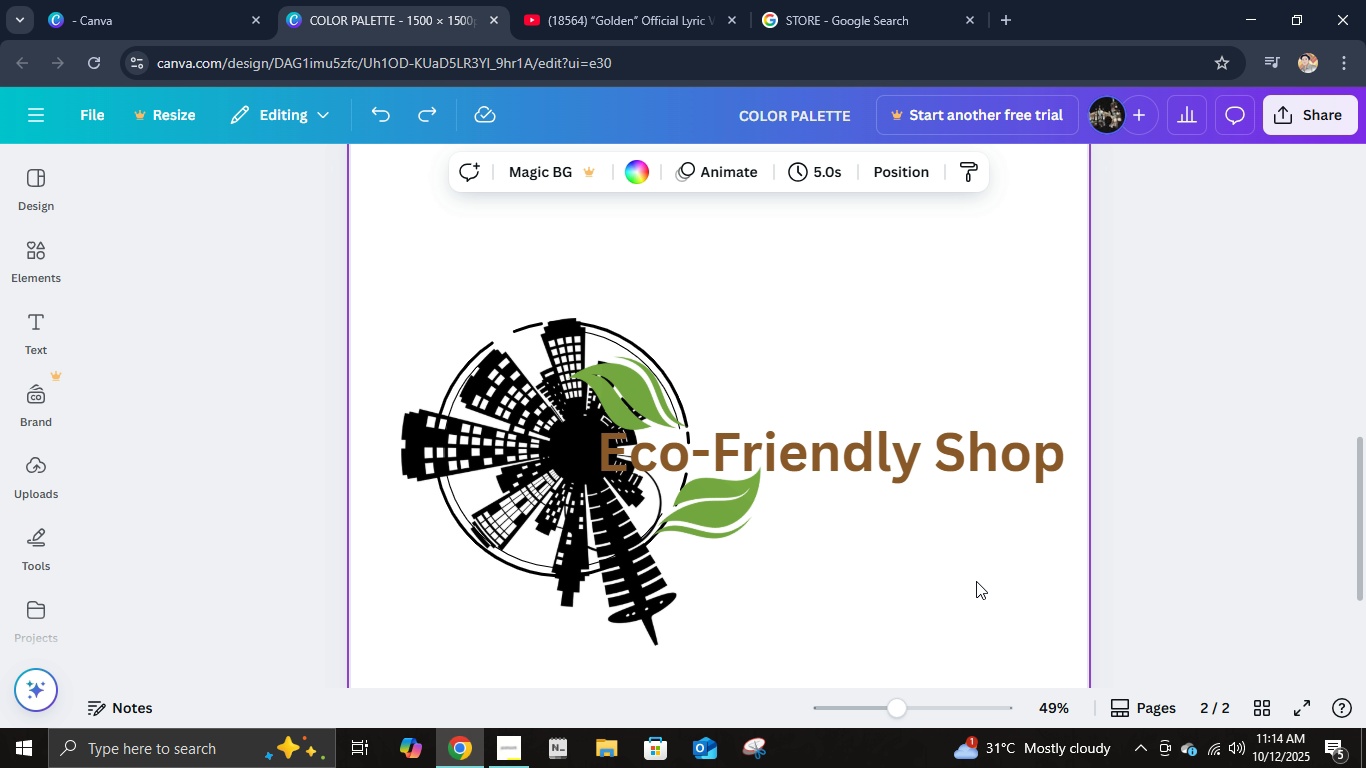 
key(Control+Z)
 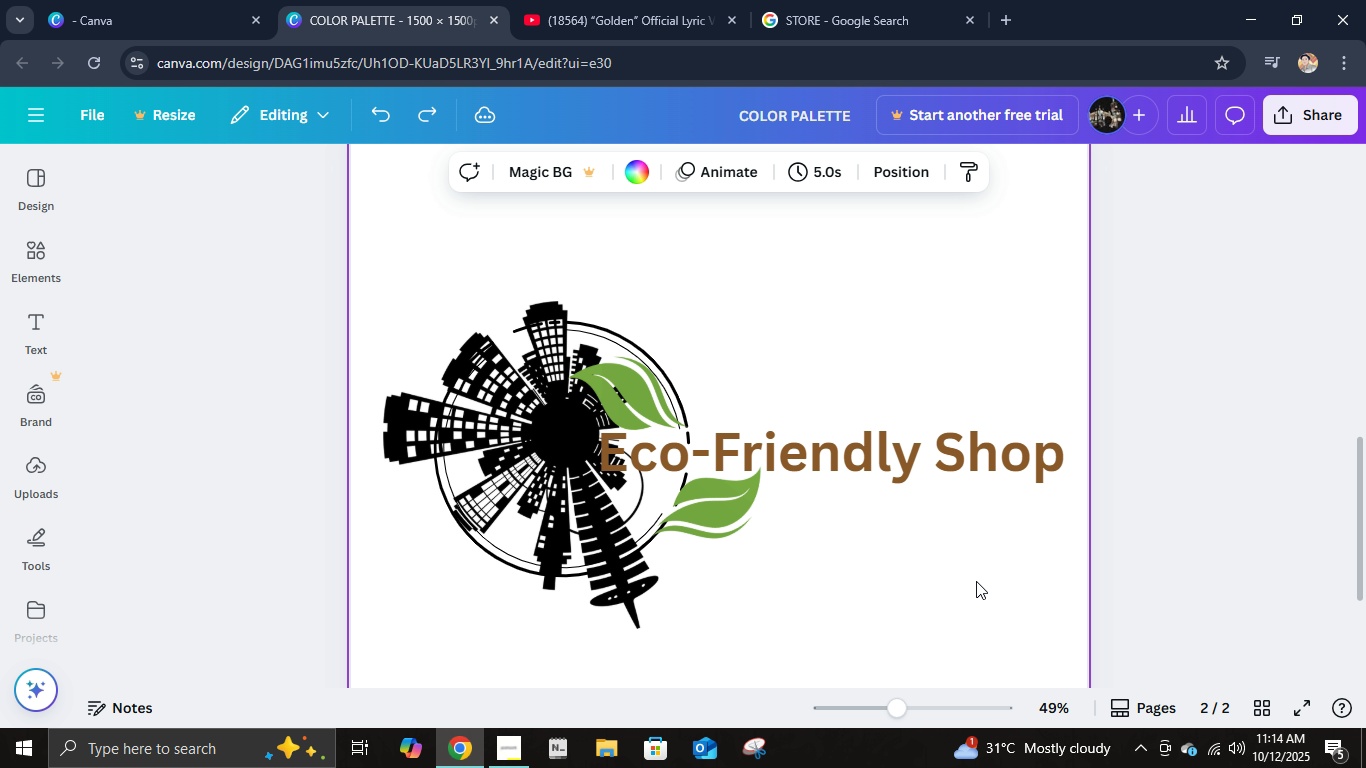 
key(Control+Z)
 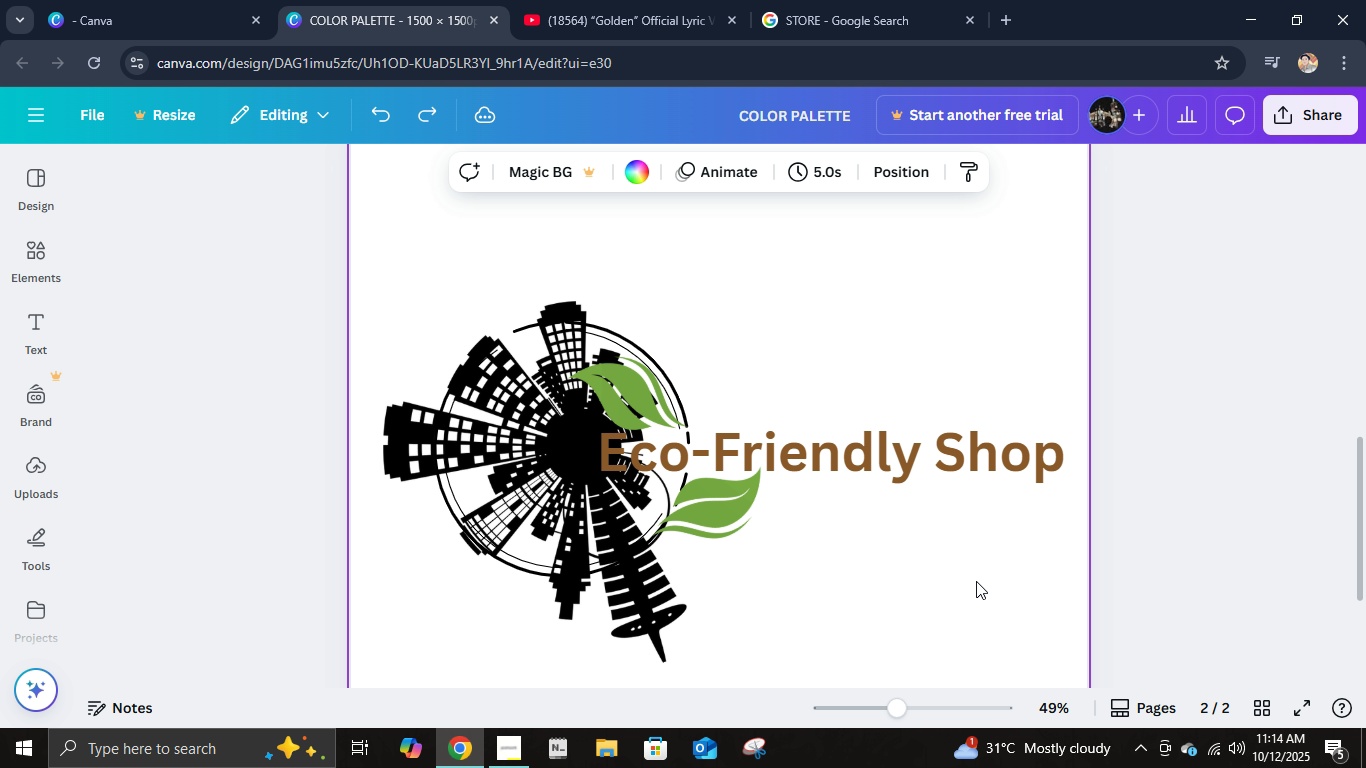 
key(Control+Z)
 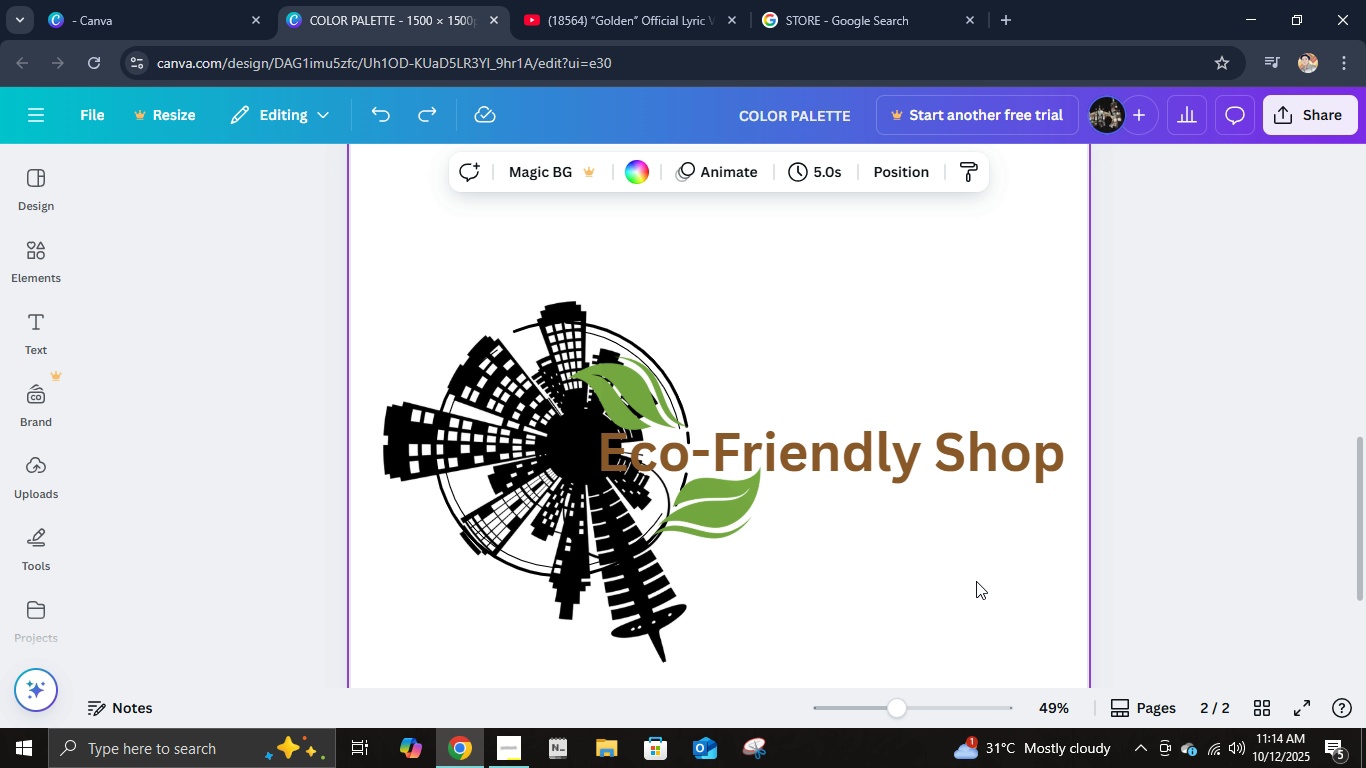 
key(Control+Z)
 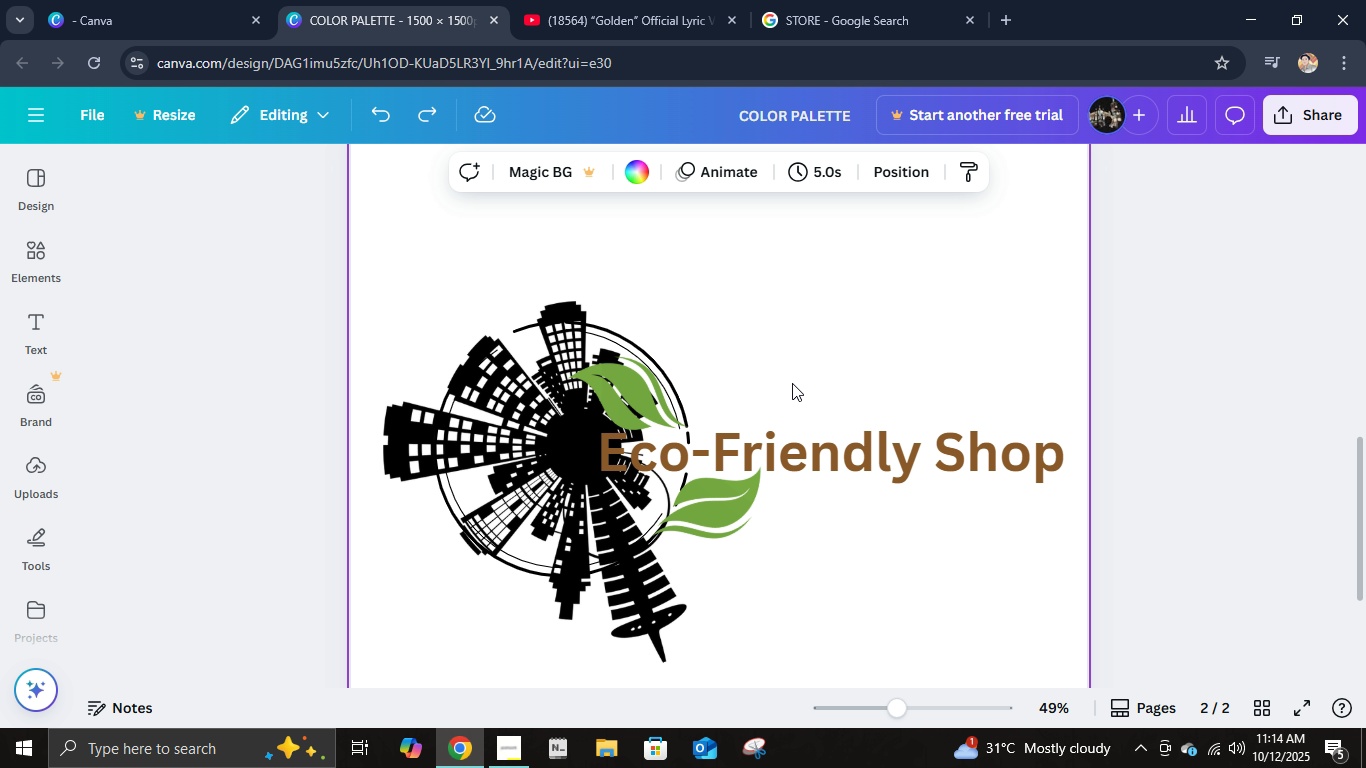 
left_click([786, 358])
 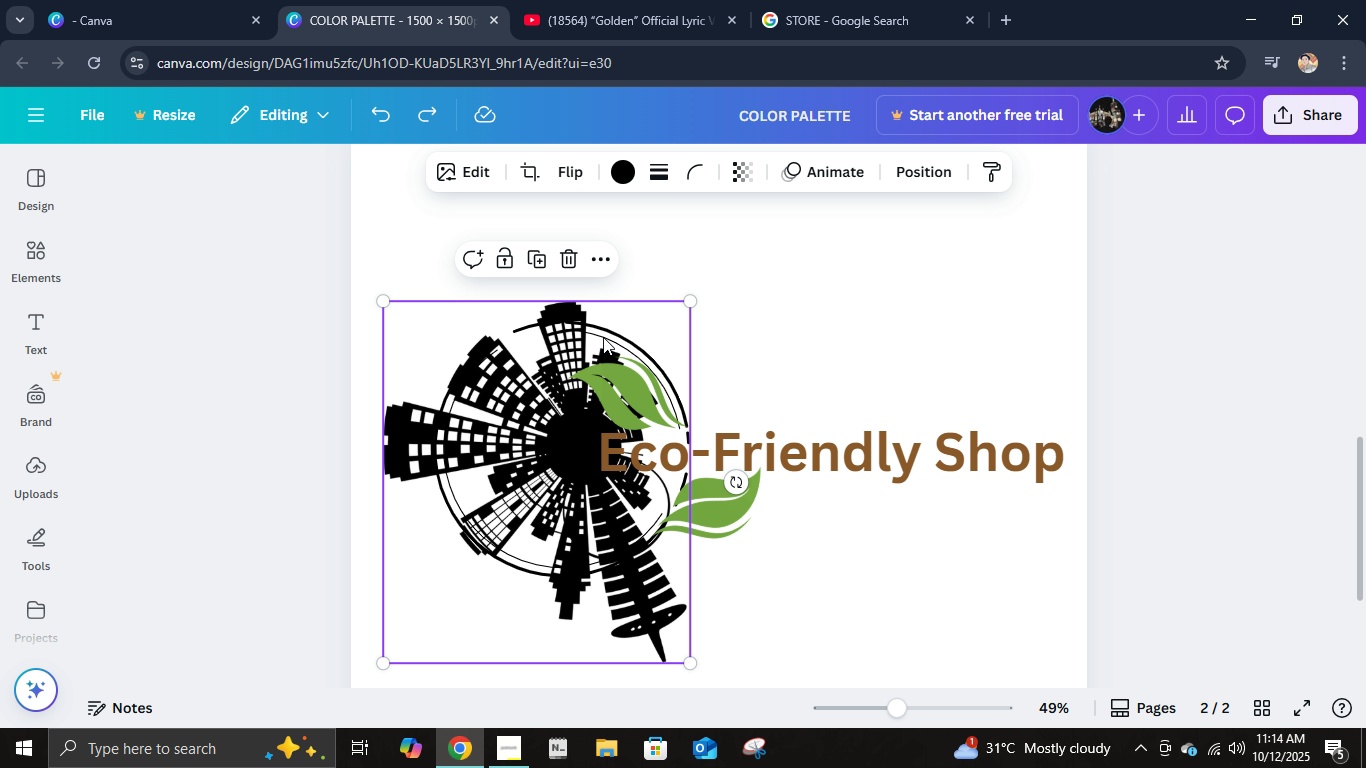 
left_click([603, 337])
 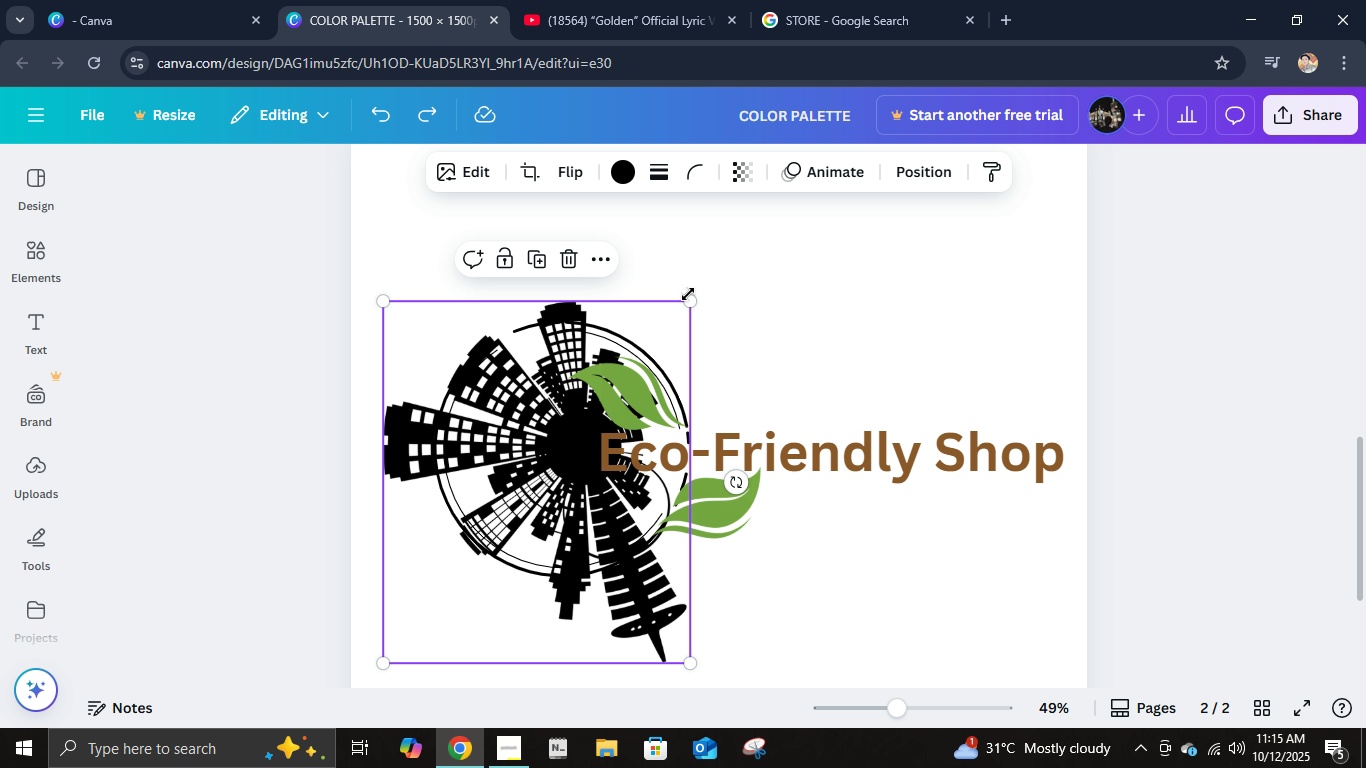 
left_click_drag(start_coordinate=[690, 297], to_coordinate=[979, 234])
 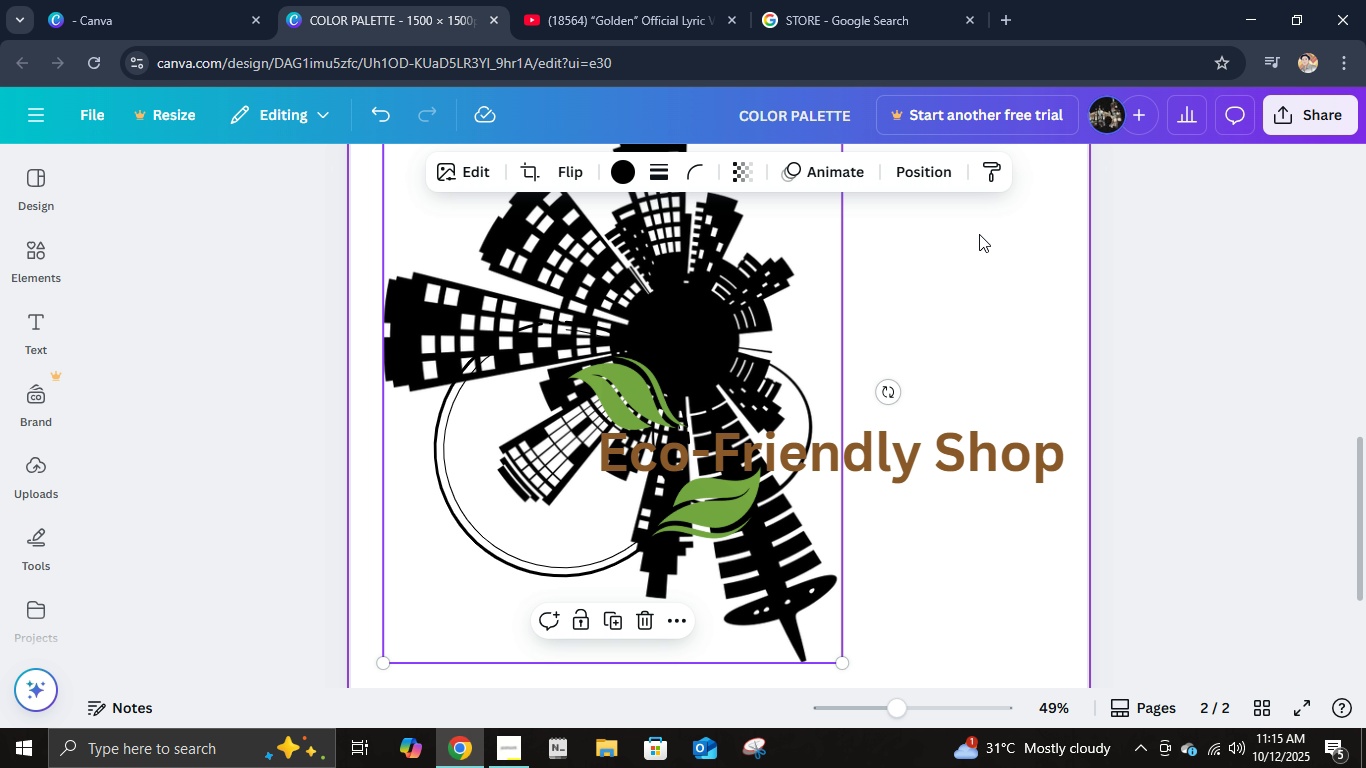 
double_click([979, 234])
 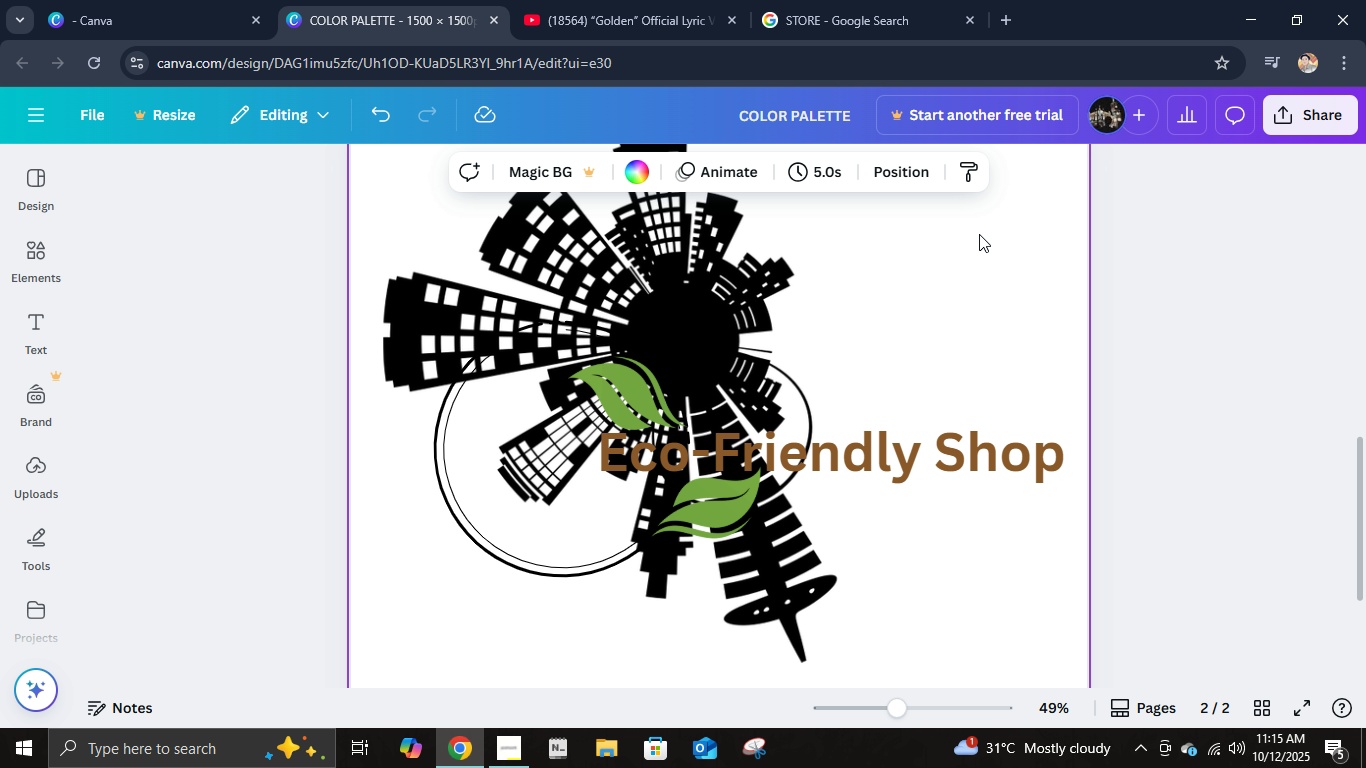 
triple_click([979, 234])
 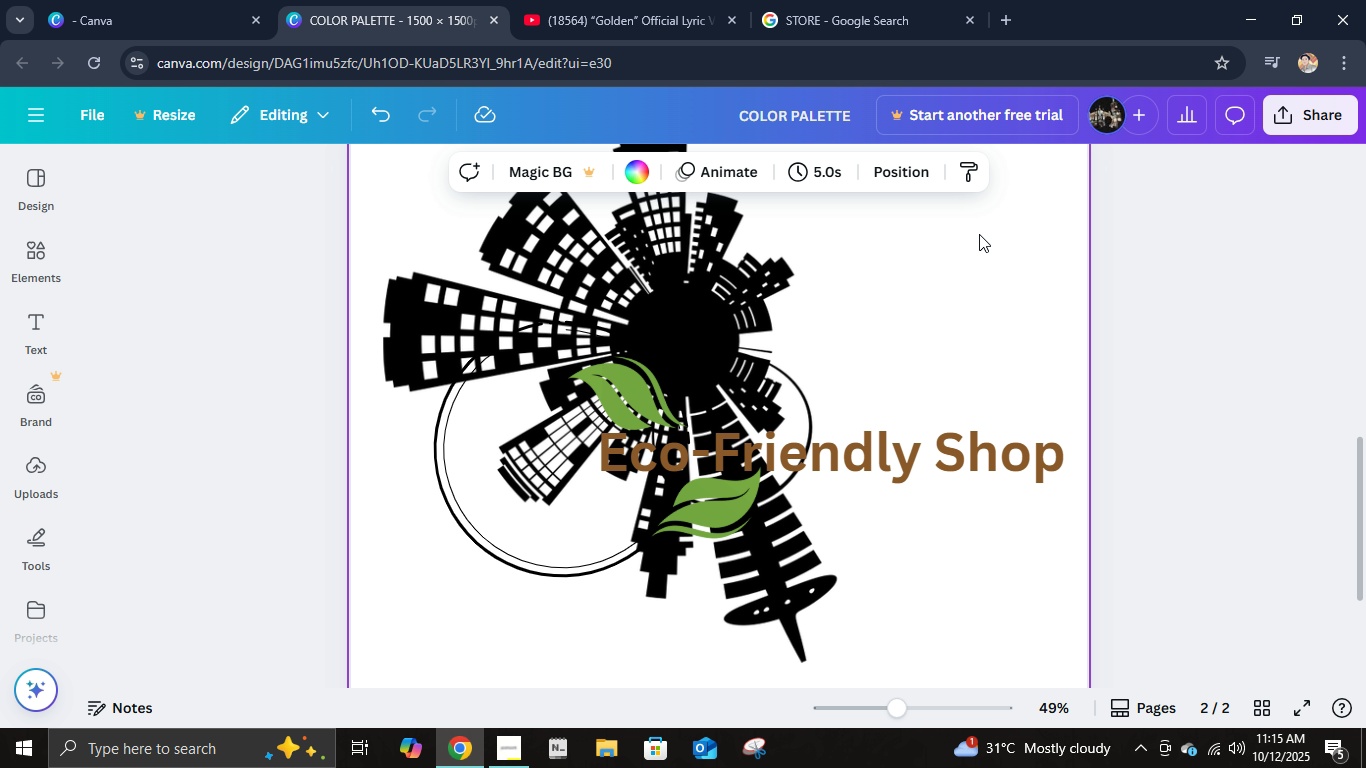 
key(Control+Z)
 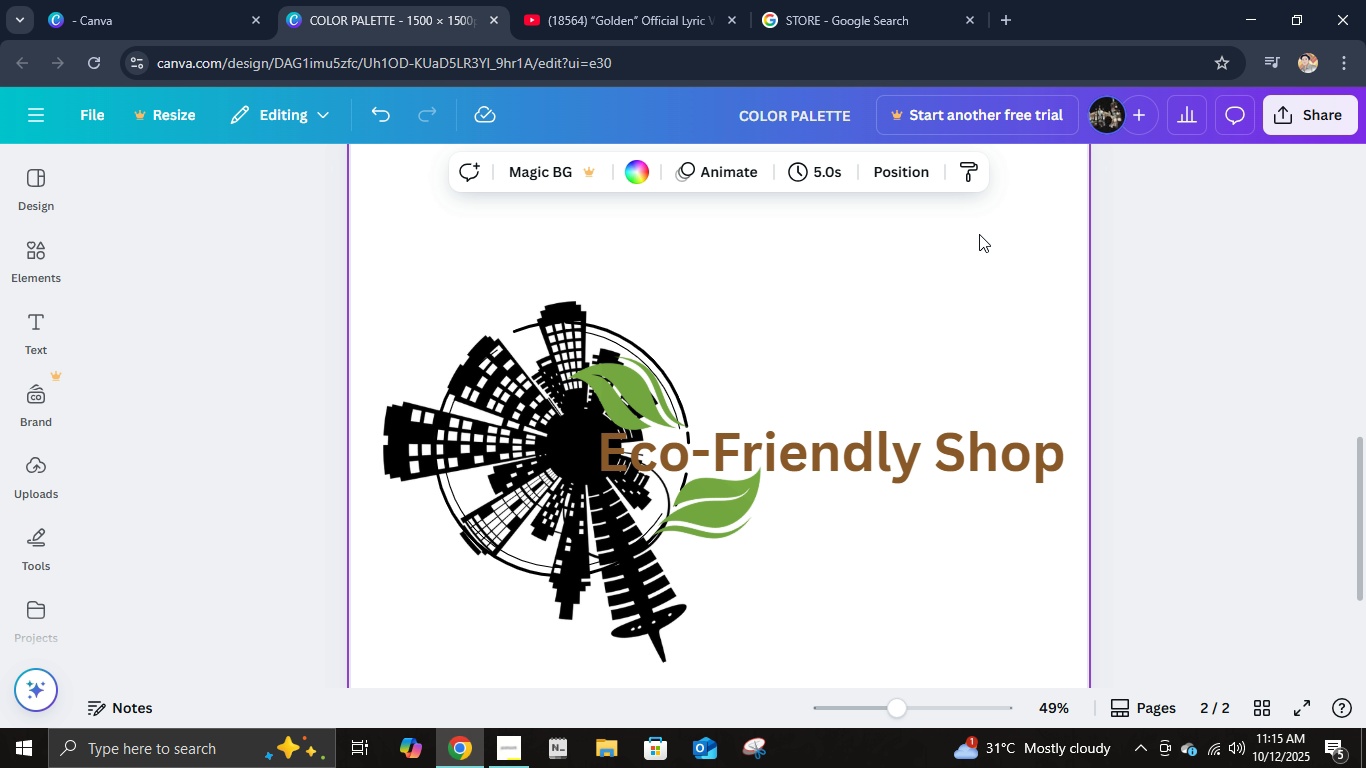 
key(Control+X)
 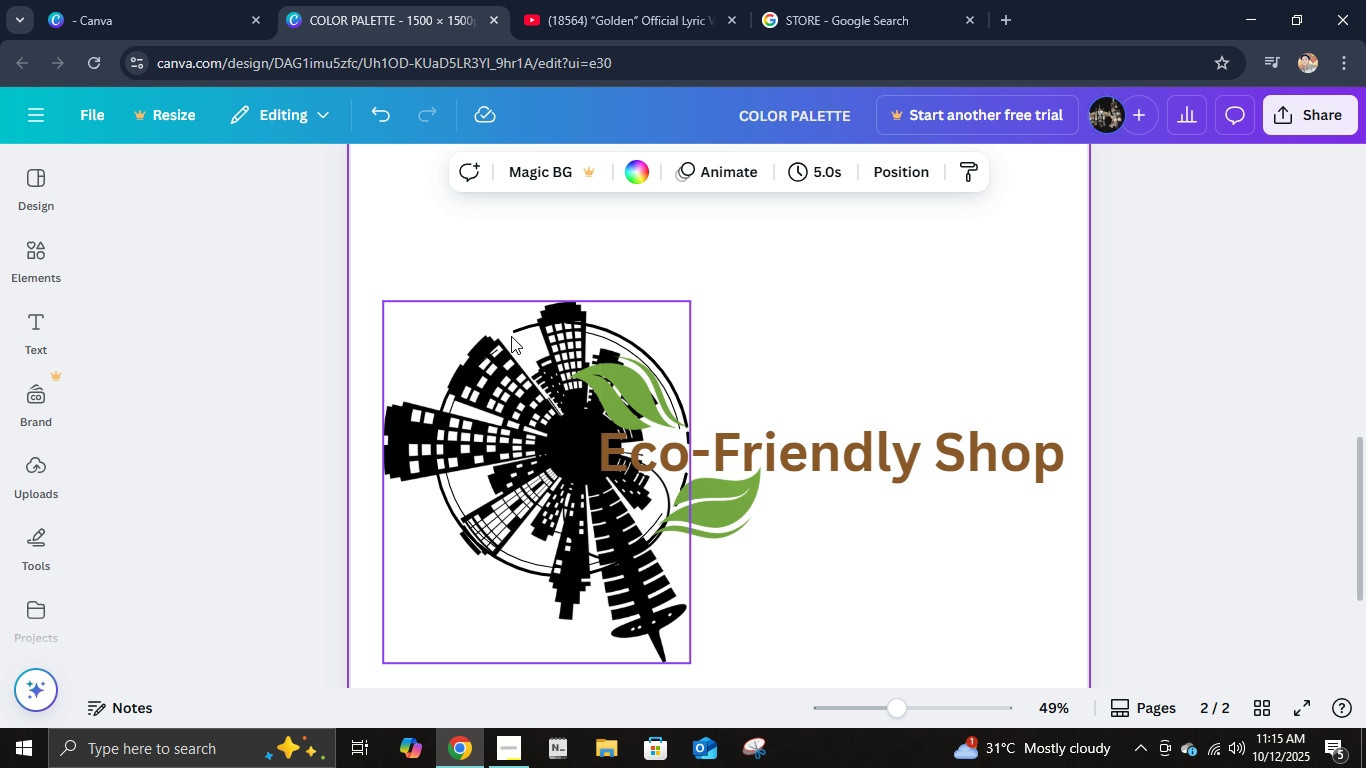 
key(Control+Z)
 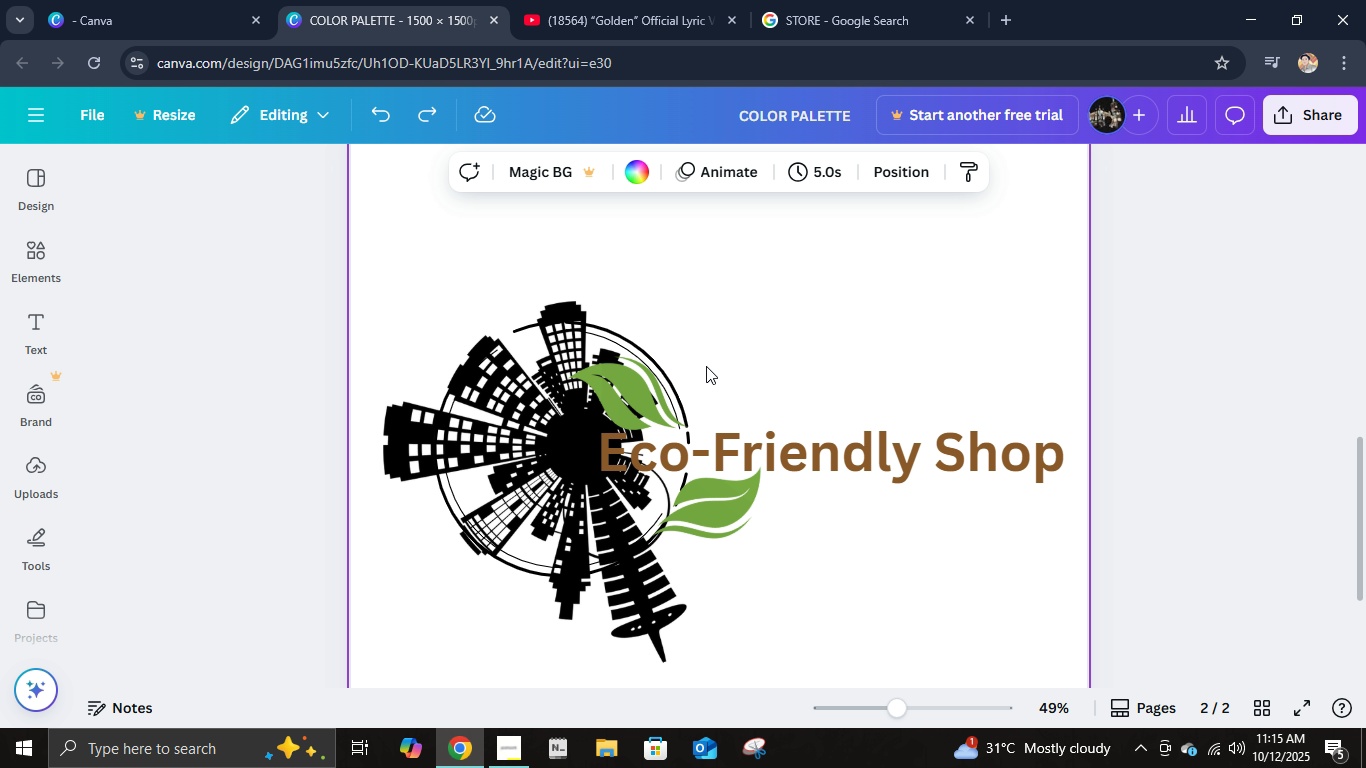 
left_click([706, 370])
 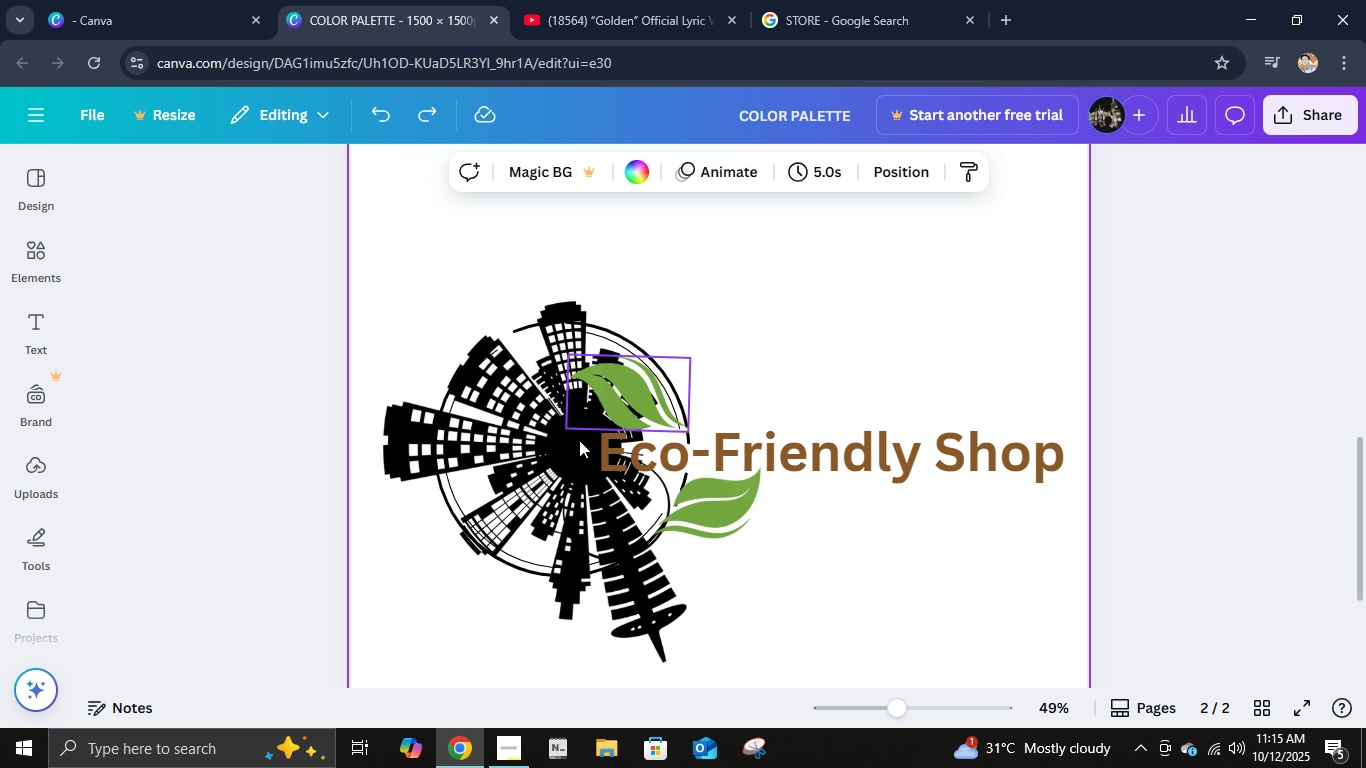 
left_click([548, 445])
 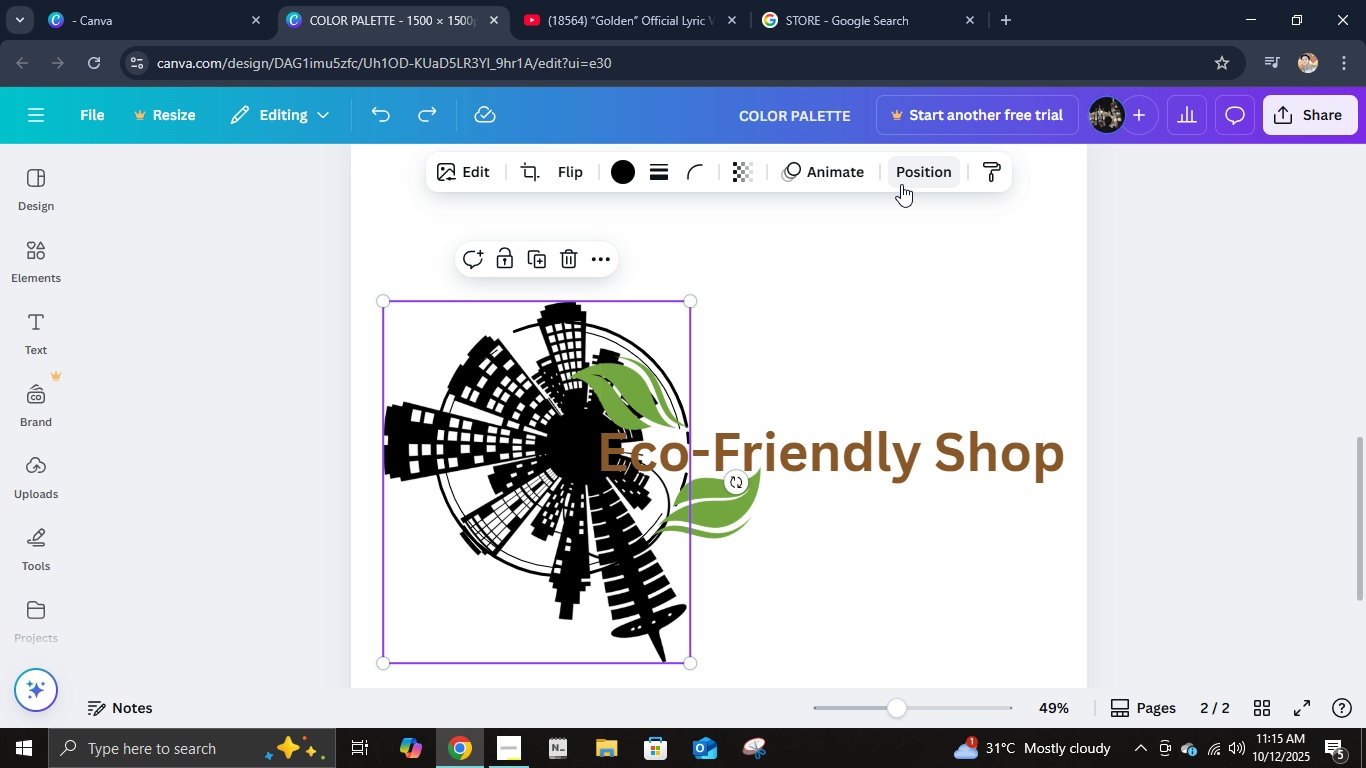 
double_click([902, 183])
 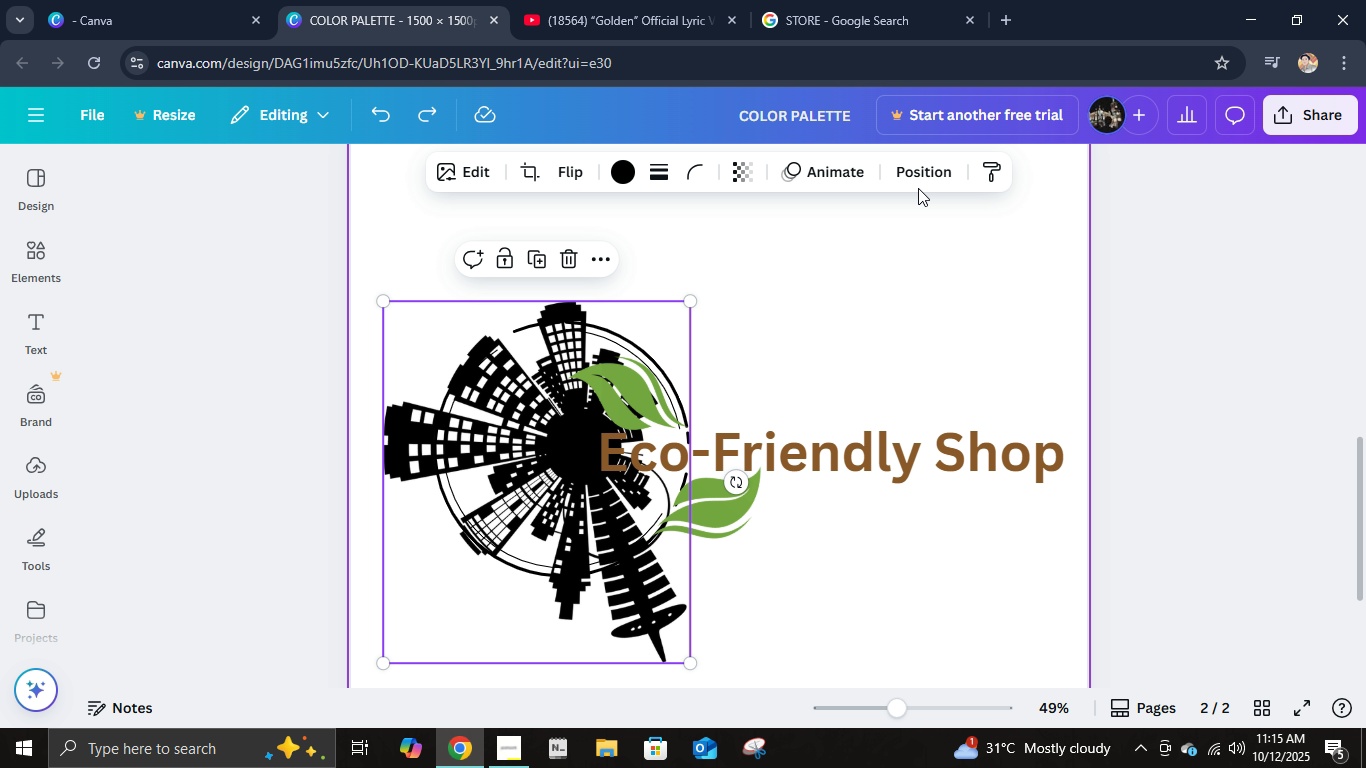 
left_click([916, 179])
 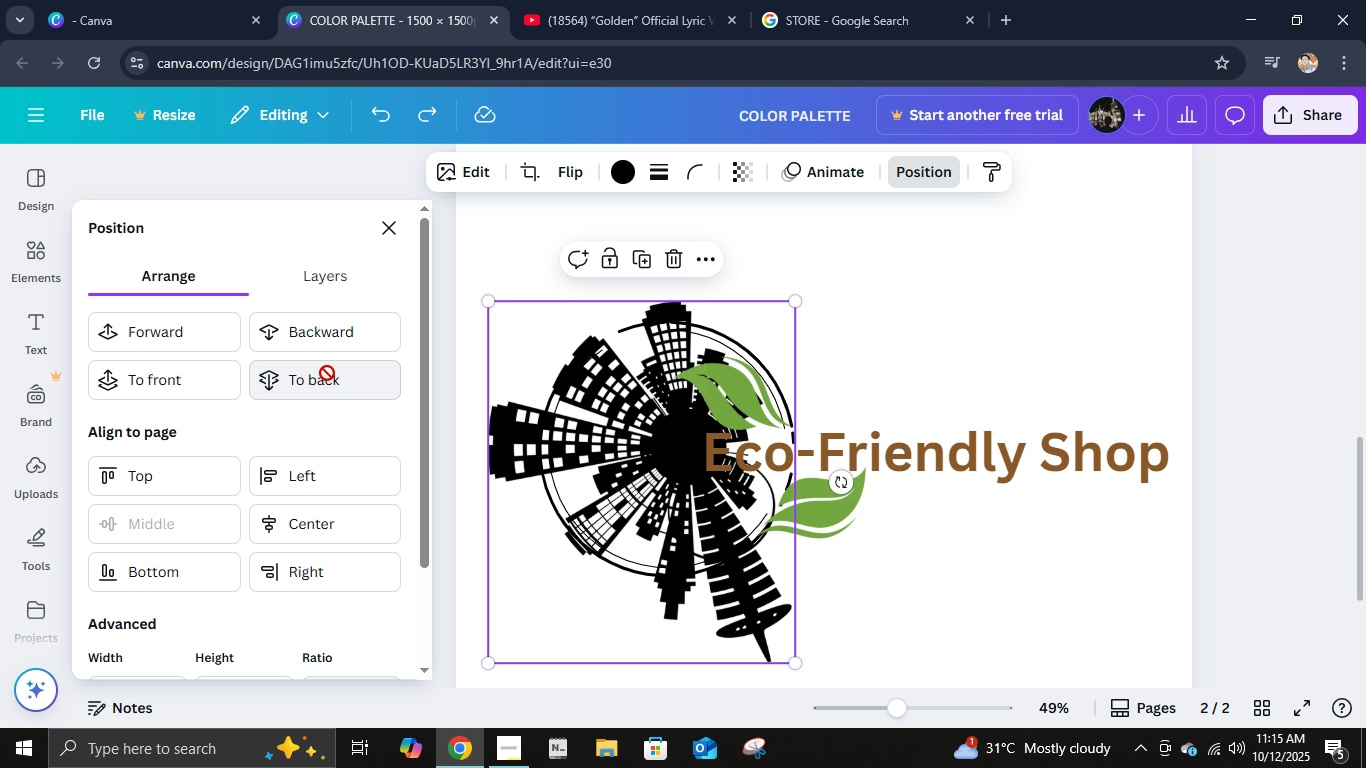 
double_click([327, 373])
 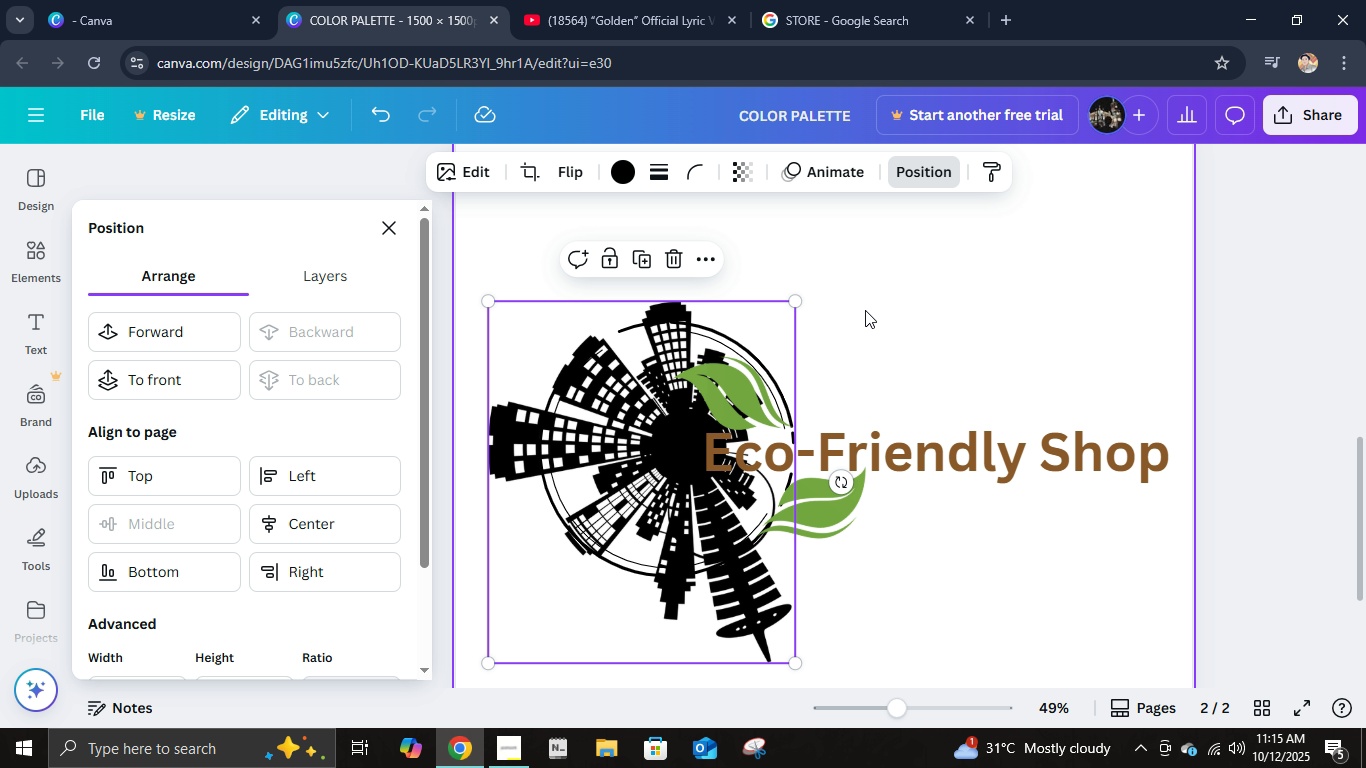 
left_click([875, 310])
 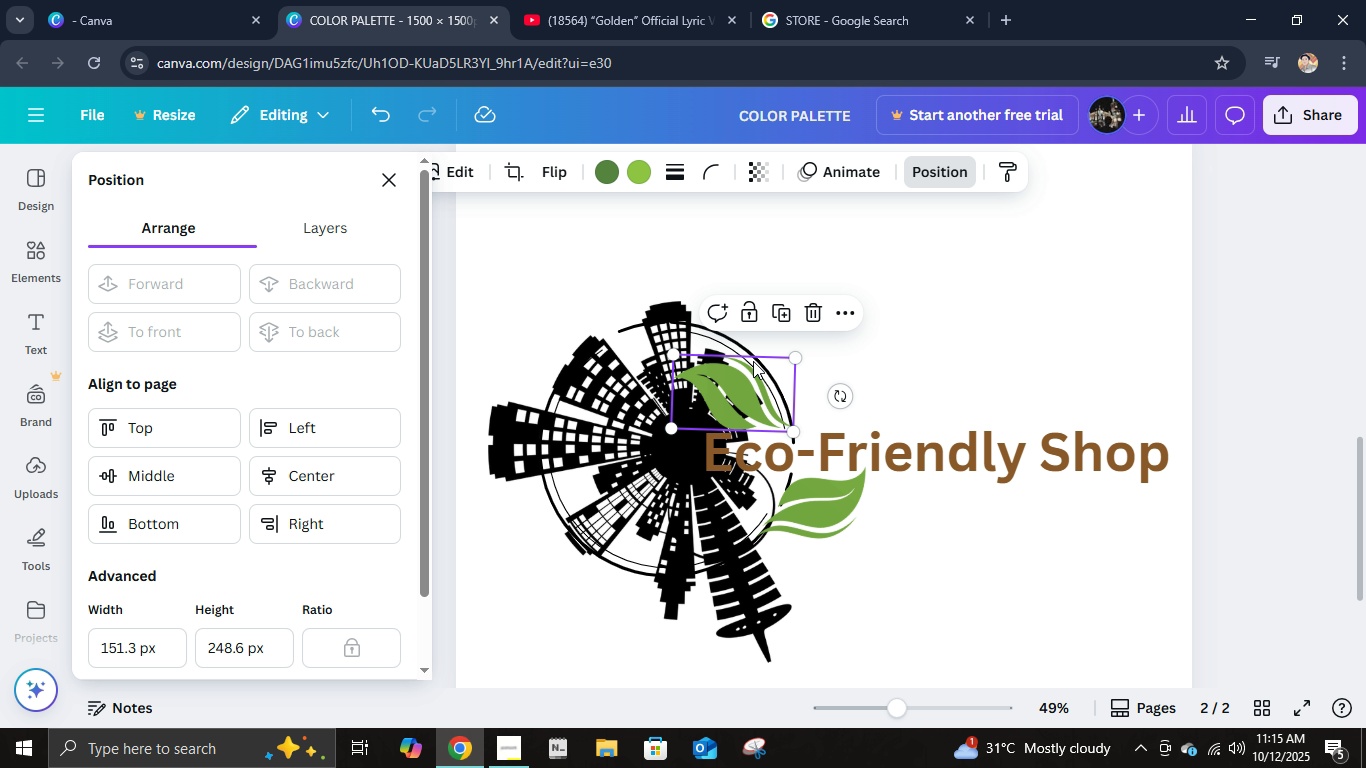 
left_click([753, 361])
 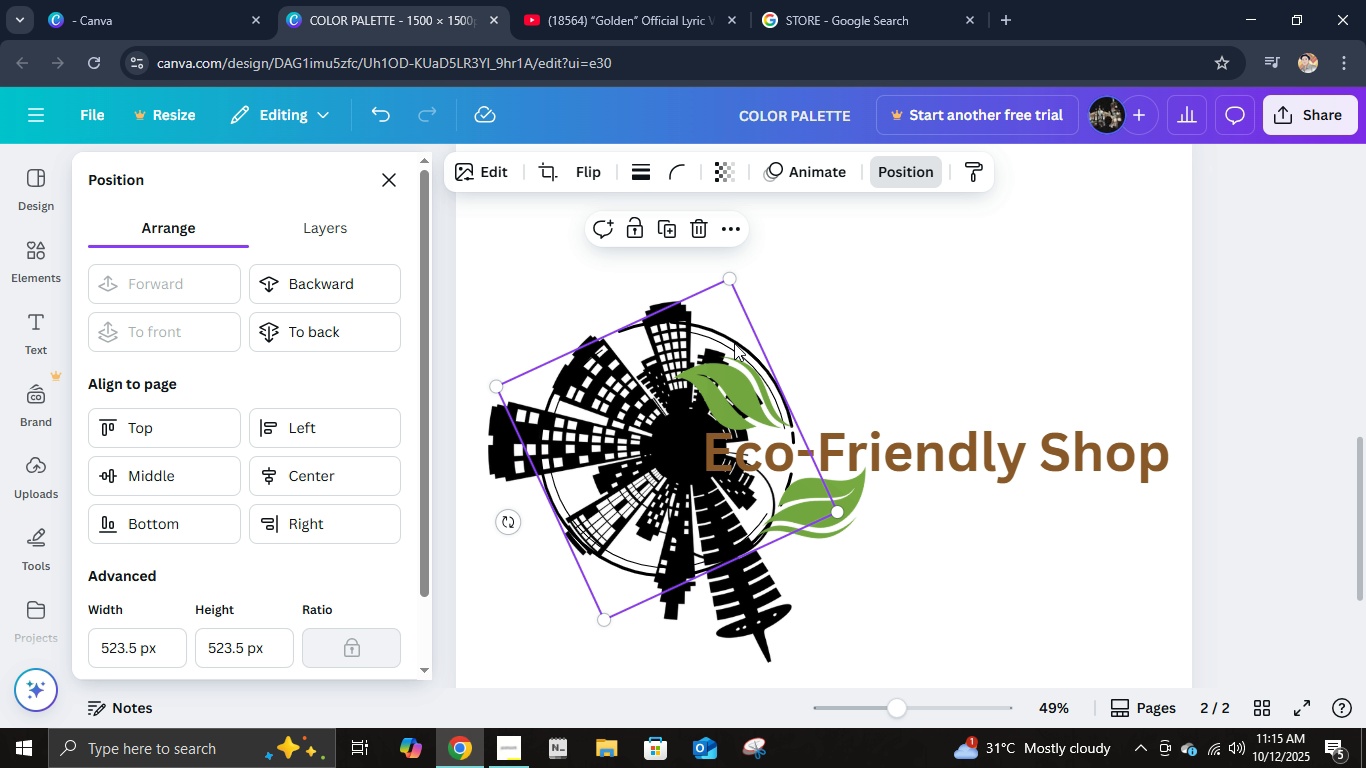 
left_click([734, 343])
 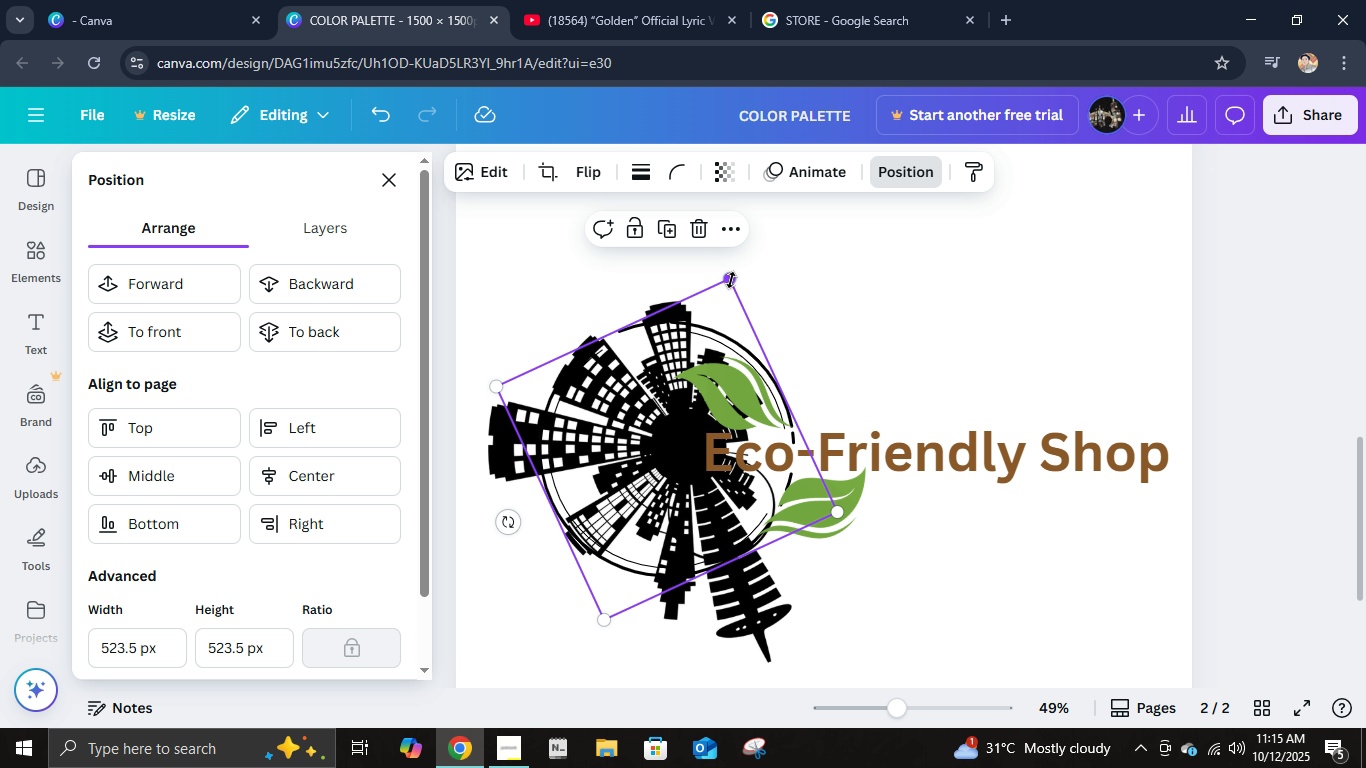 
left_click([731, 280])
 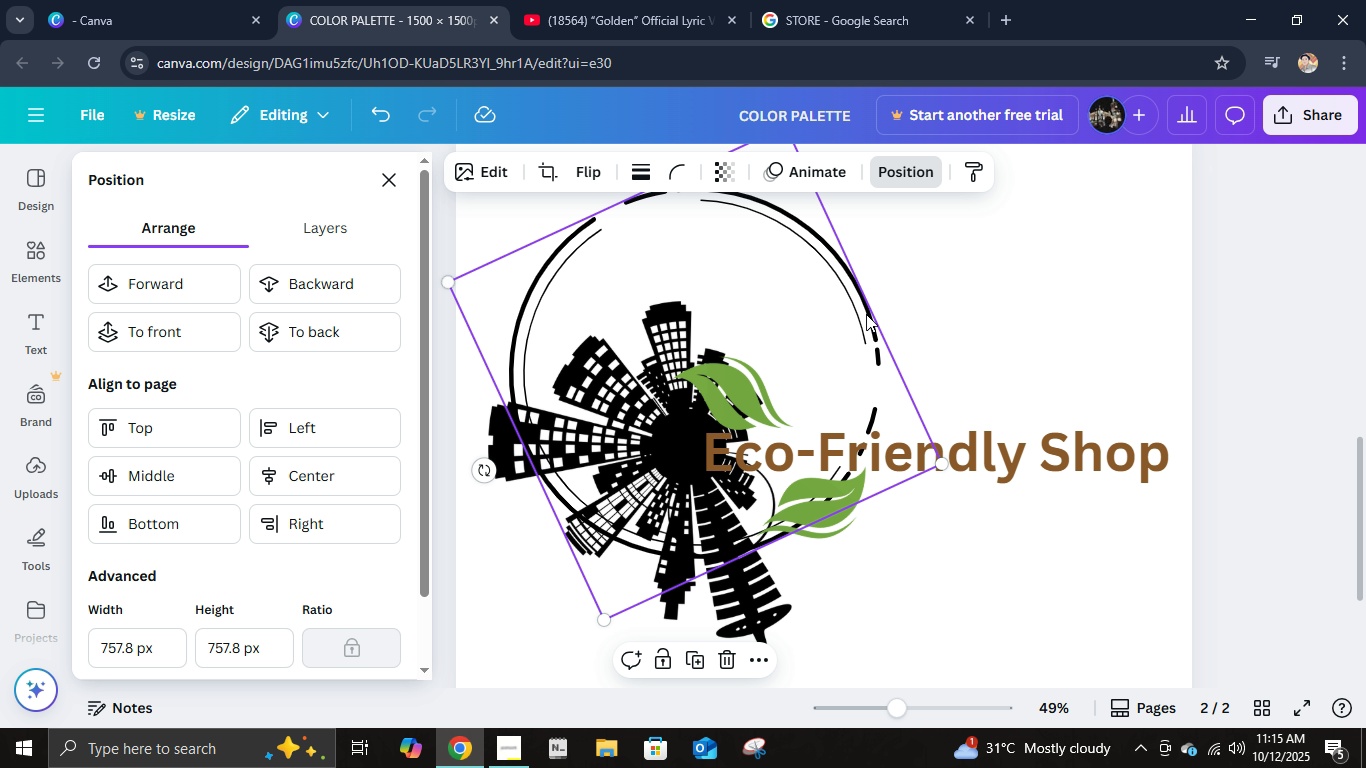 
left_click_drag(start_coordinate=[731, 280], to_coordinate=[998, 205])
 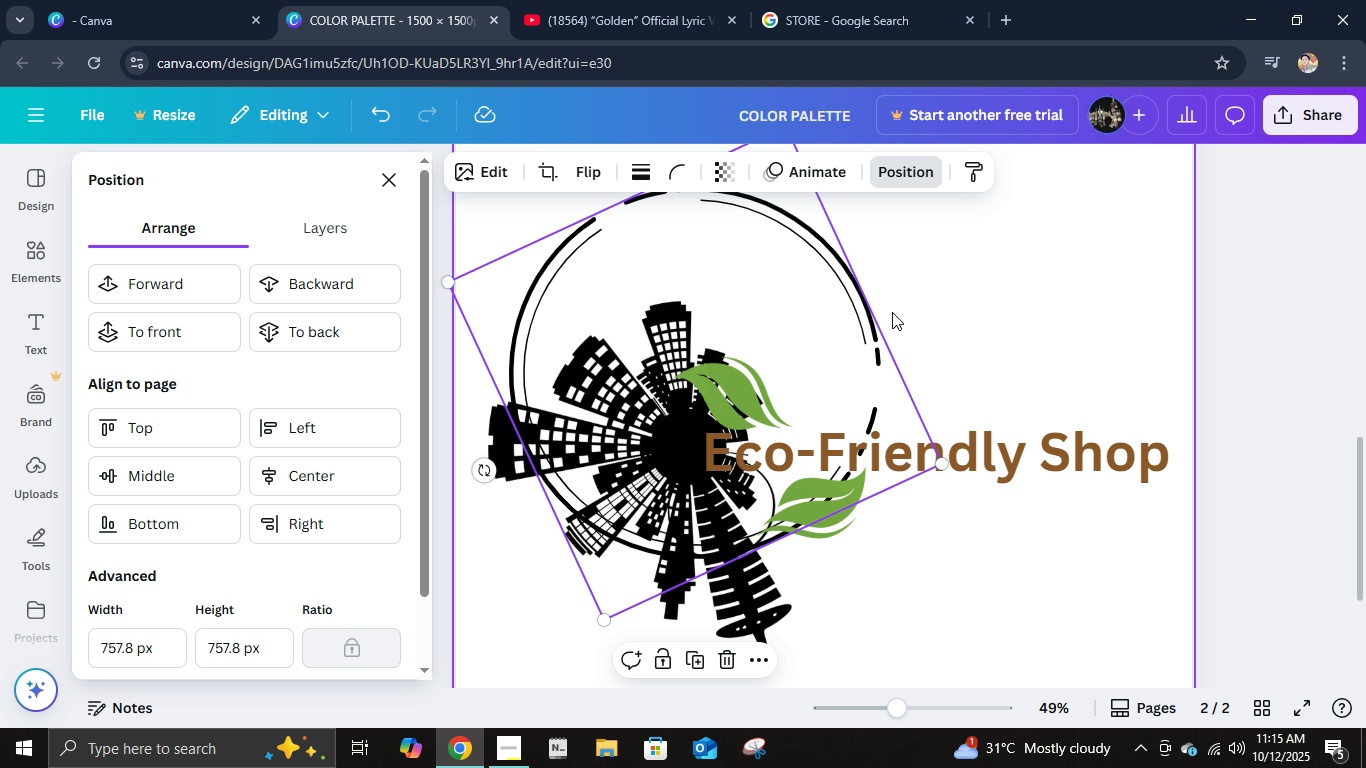 
left_click_drag(start_coordinate=[847, 341], to_coordinate=[839, 385])
 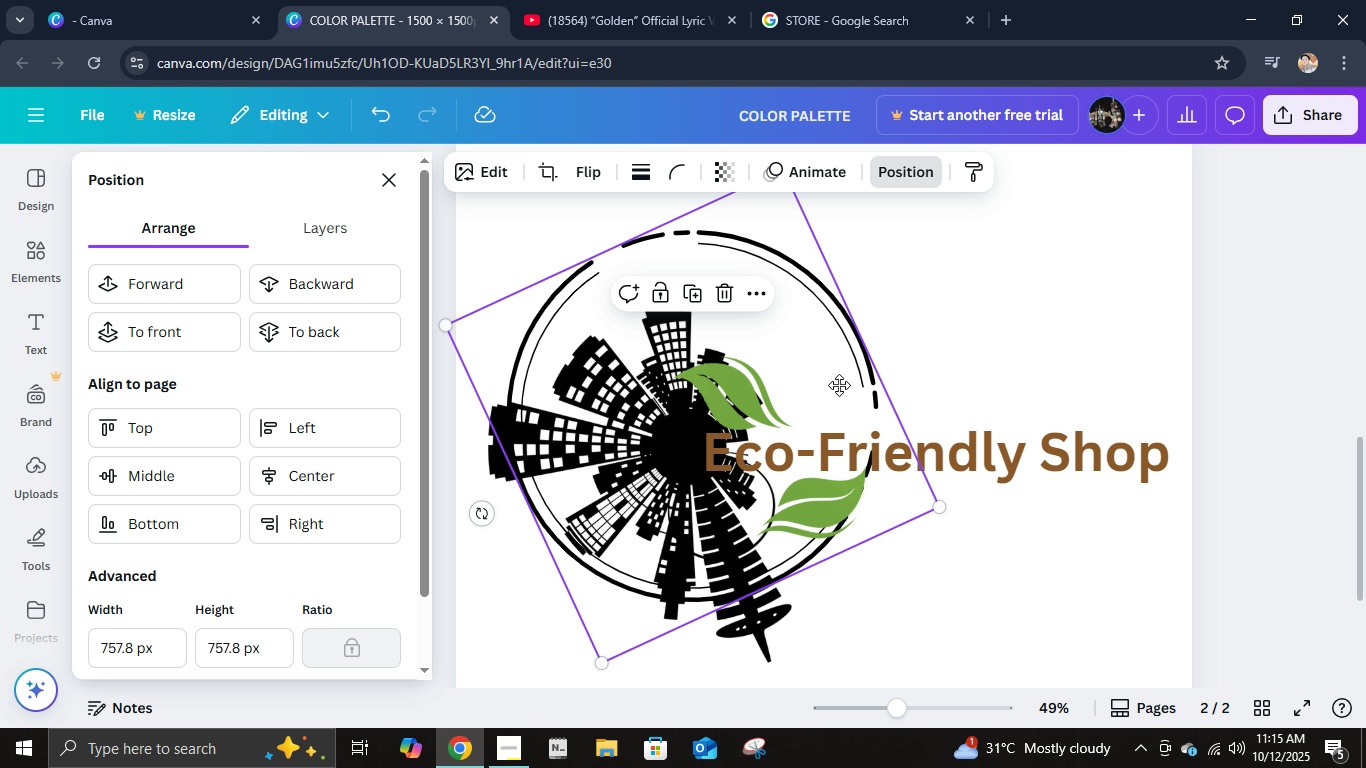 
double_click([839, 385])
 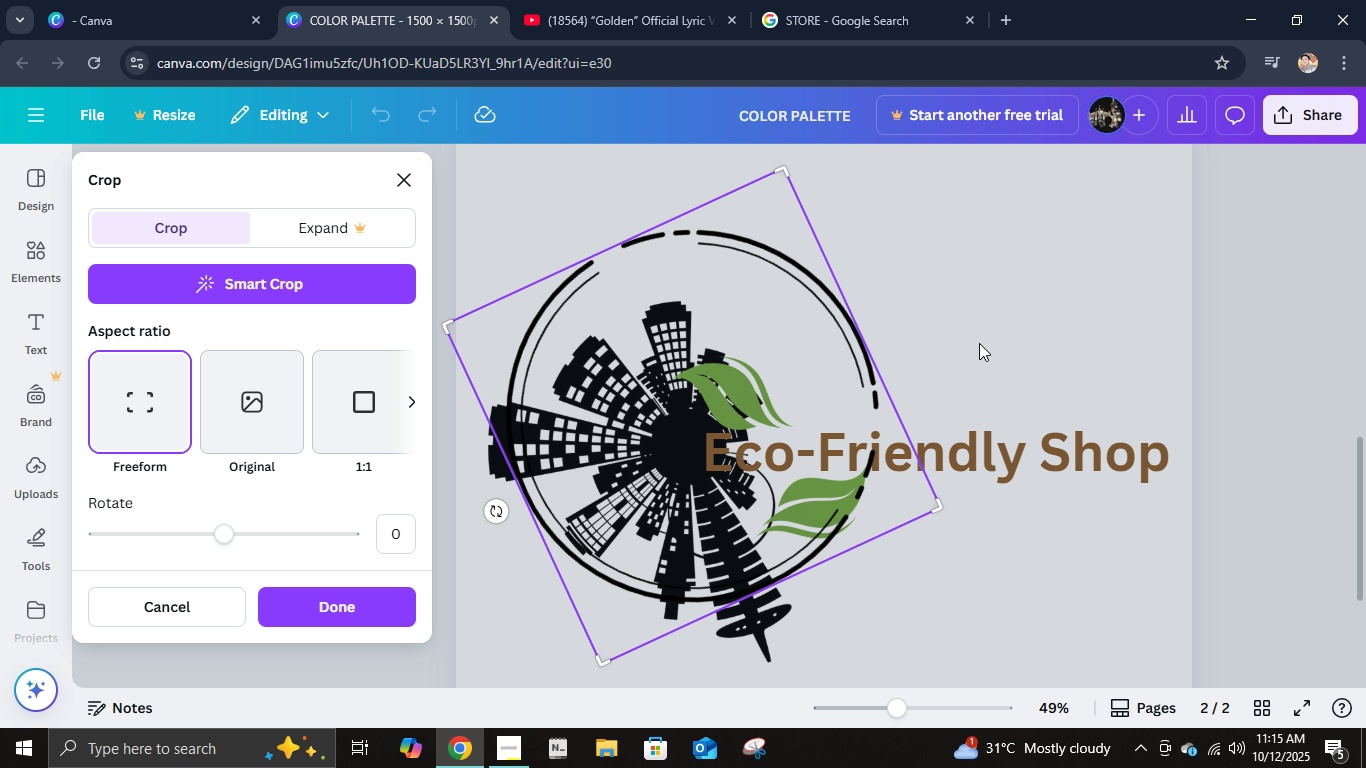 
left_click([979, 341])
 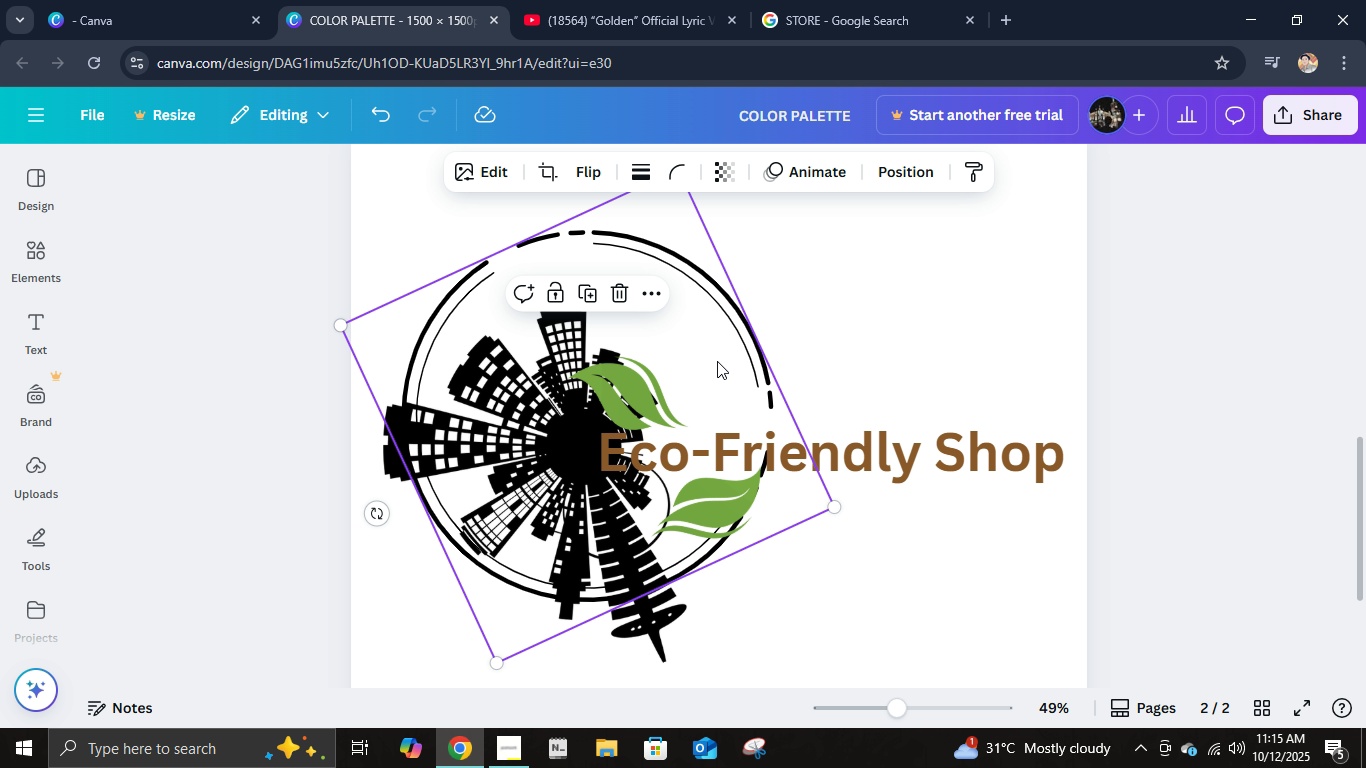 
left_click_drag(start_coordinate=[717, 357], to_coordinate=[719, 385])
 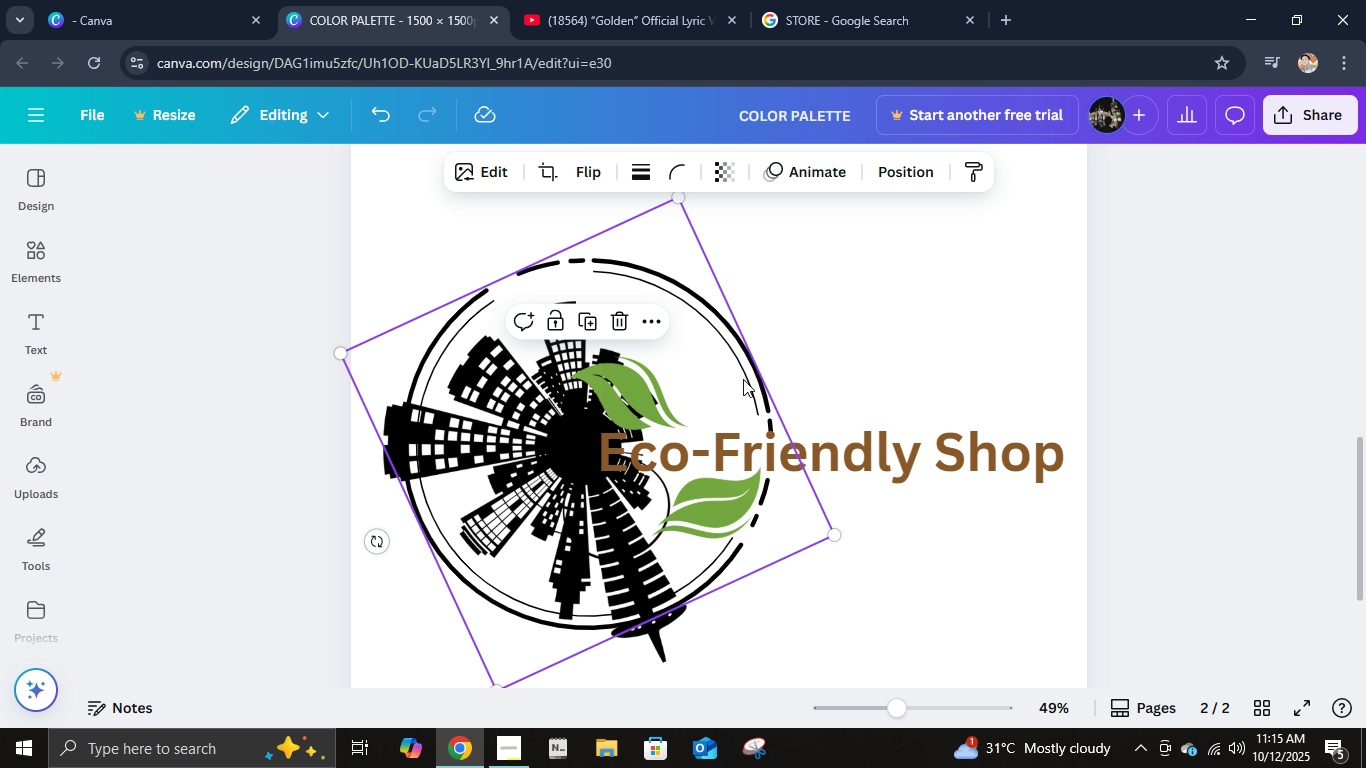 
left_click_drag(start_coordinate=[743, 380], to_coordinate=[745, 368])
 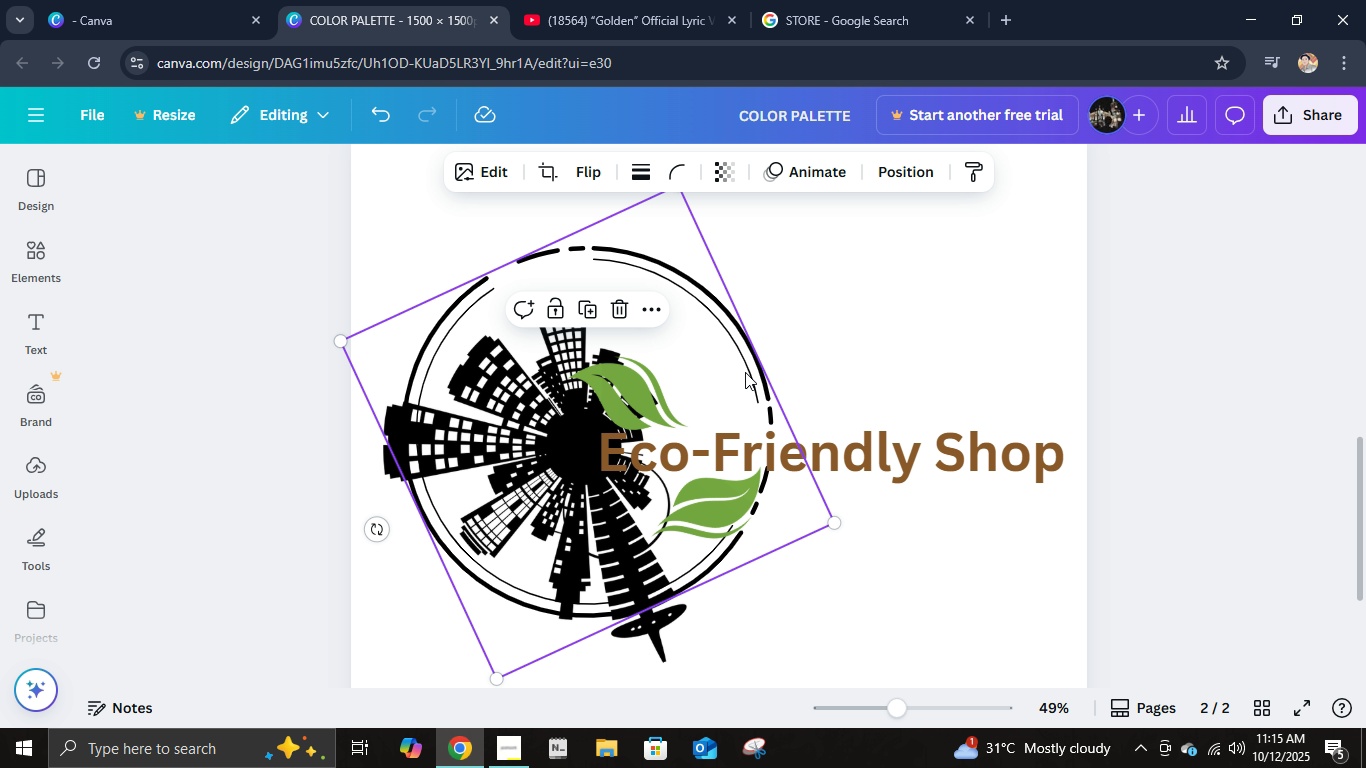 
left_click_drag(start_coordinate=[745, 368], to_coordinate=[745, 374])
 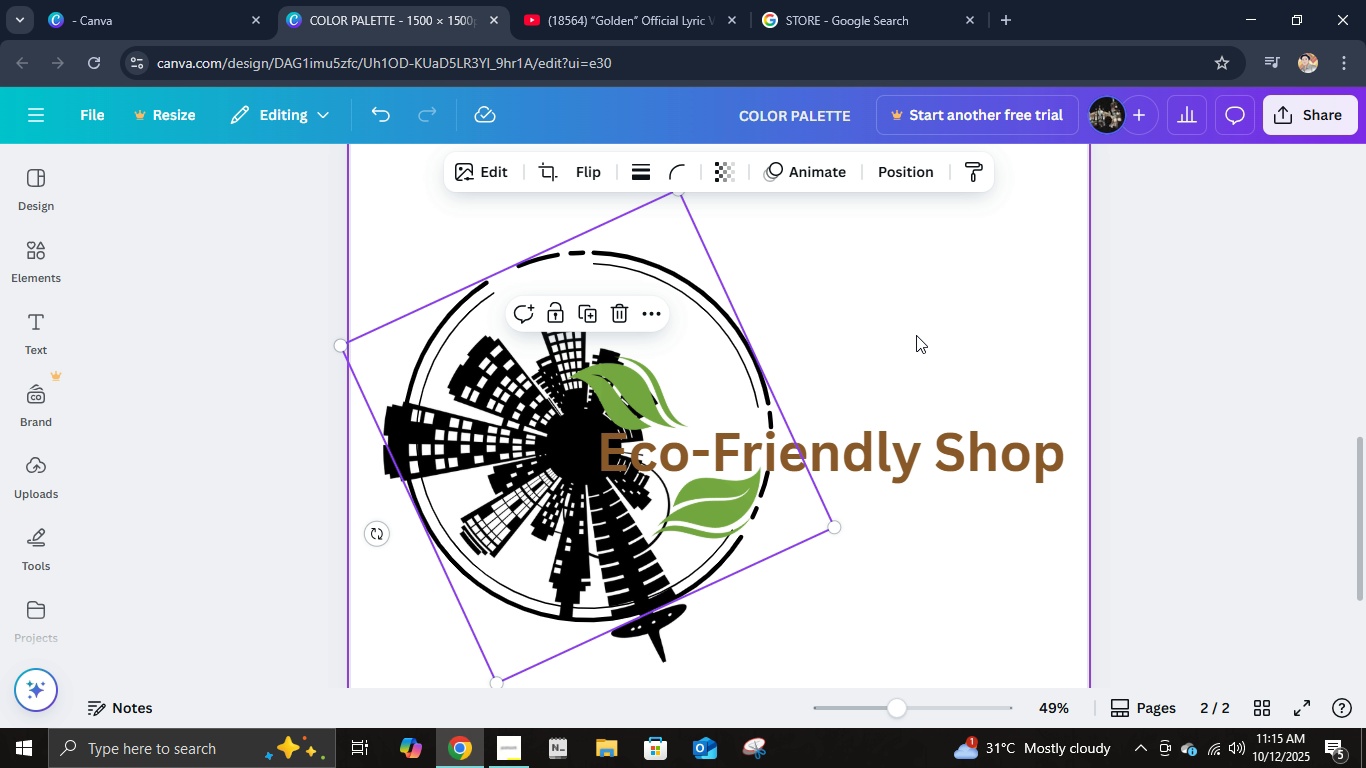 
left_click([916, 335])
 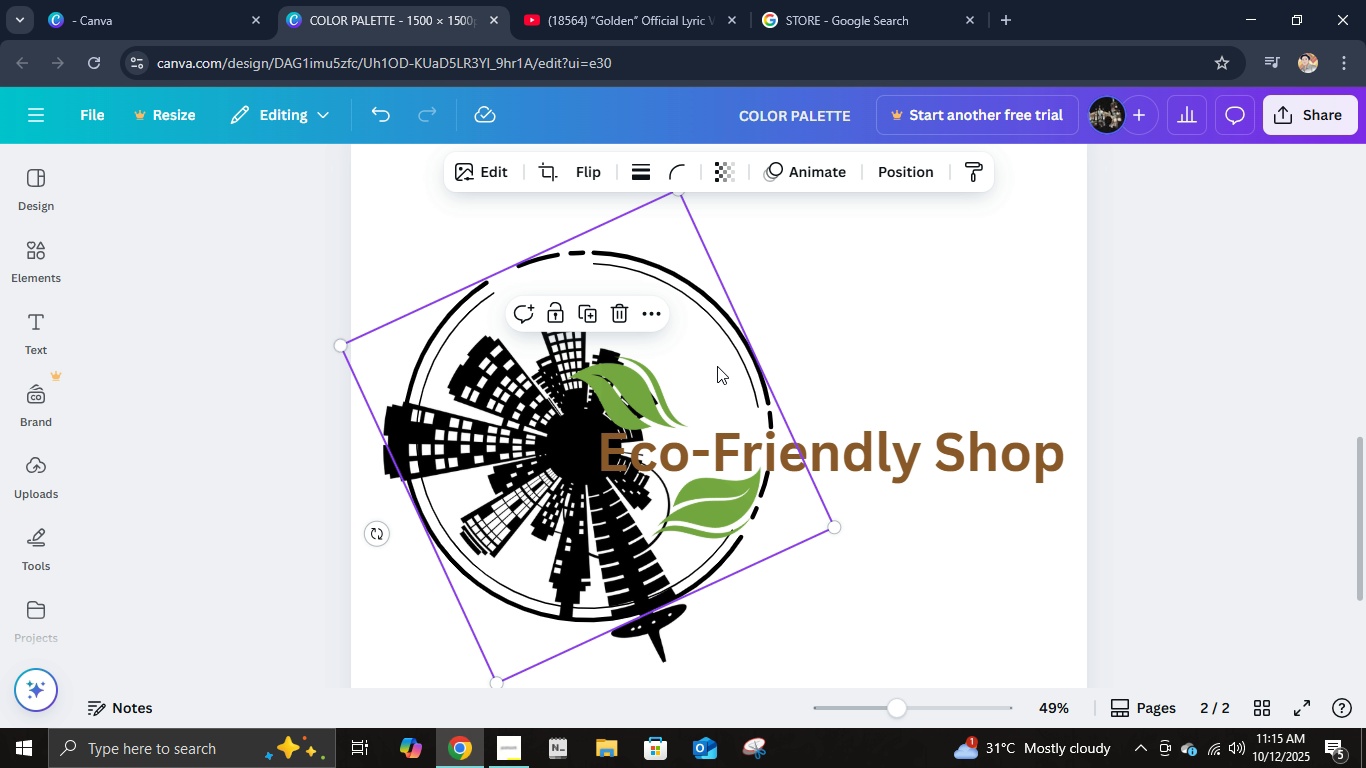 
left_click([717, 366])
 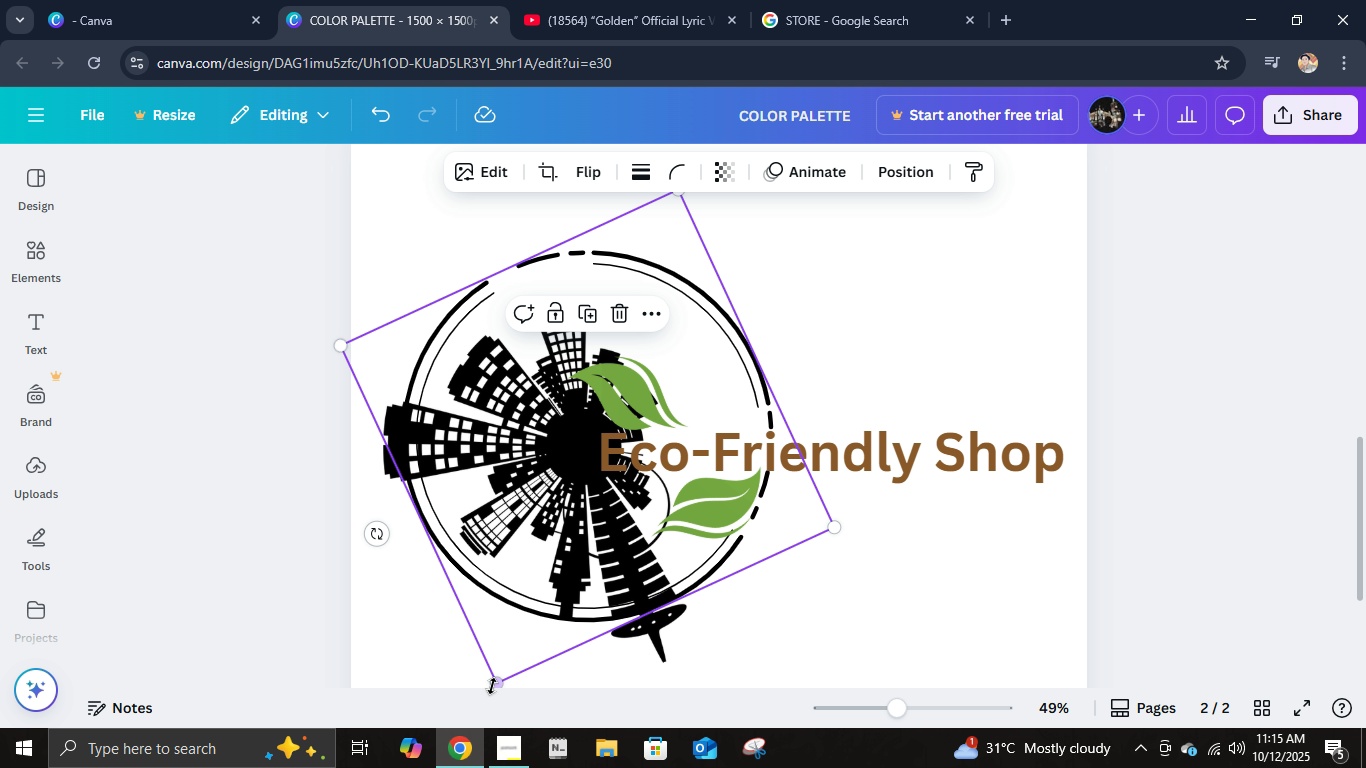 
left_click_drag(start_coordinate=[497, 687], to_coordinate=[506, 658])
 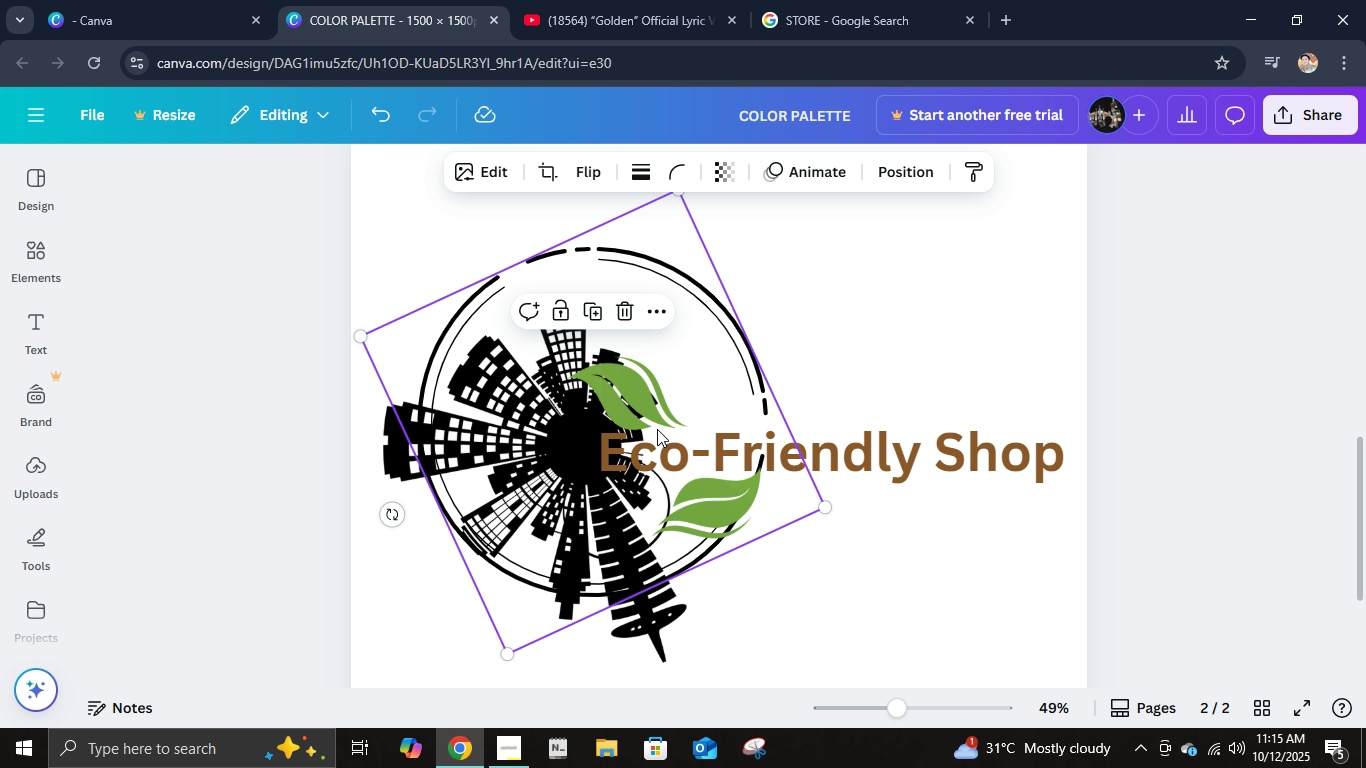 
left_click_drag(start_coordinate=[707, 356], to_coordinate=[714, 378])
 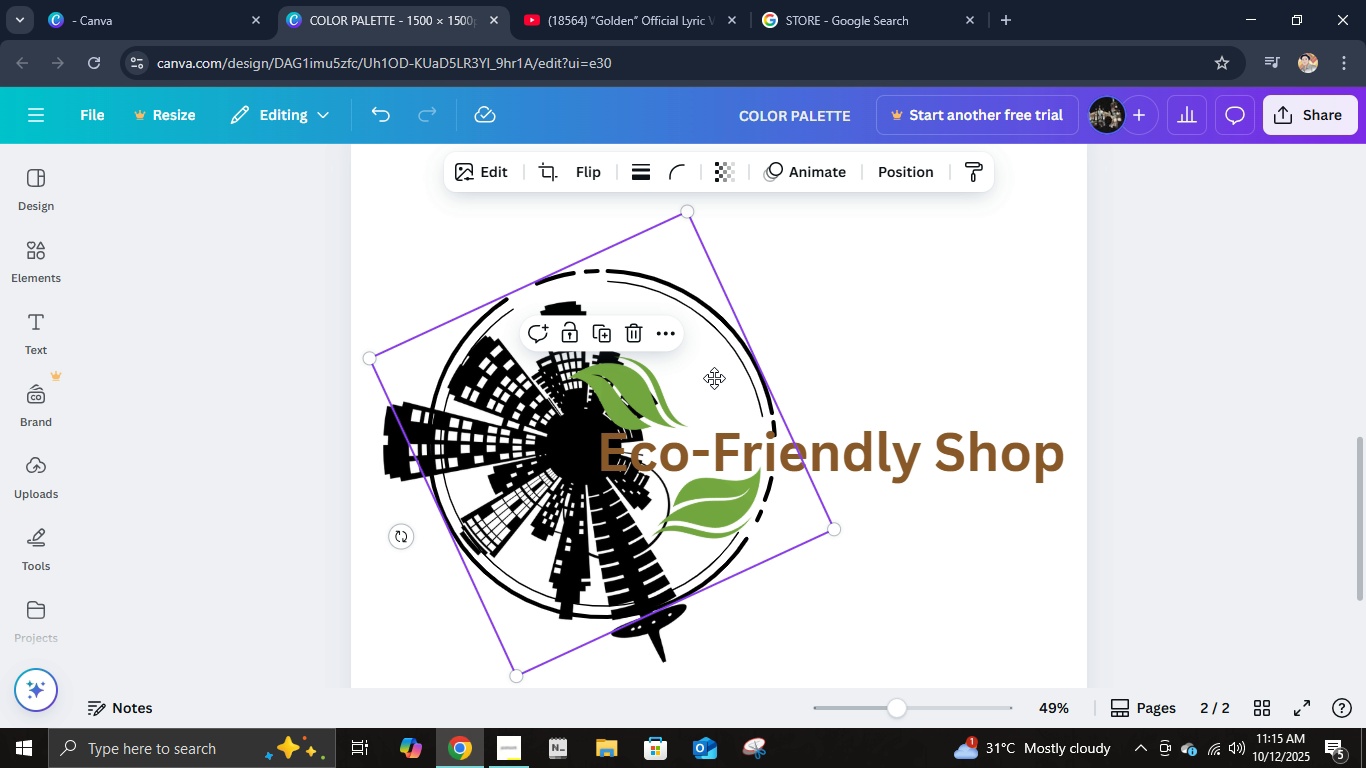 
double_click([714, 378])
 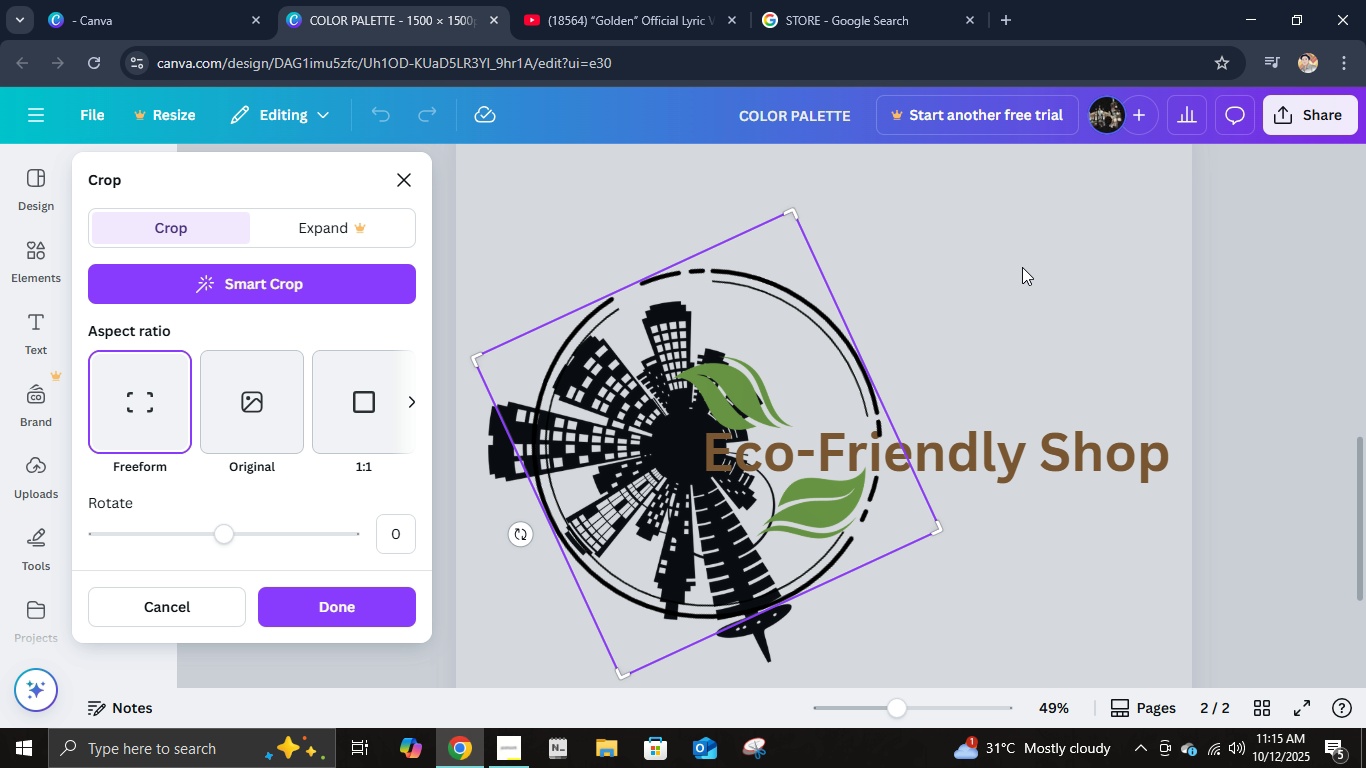 
left_click([1029, 263])
 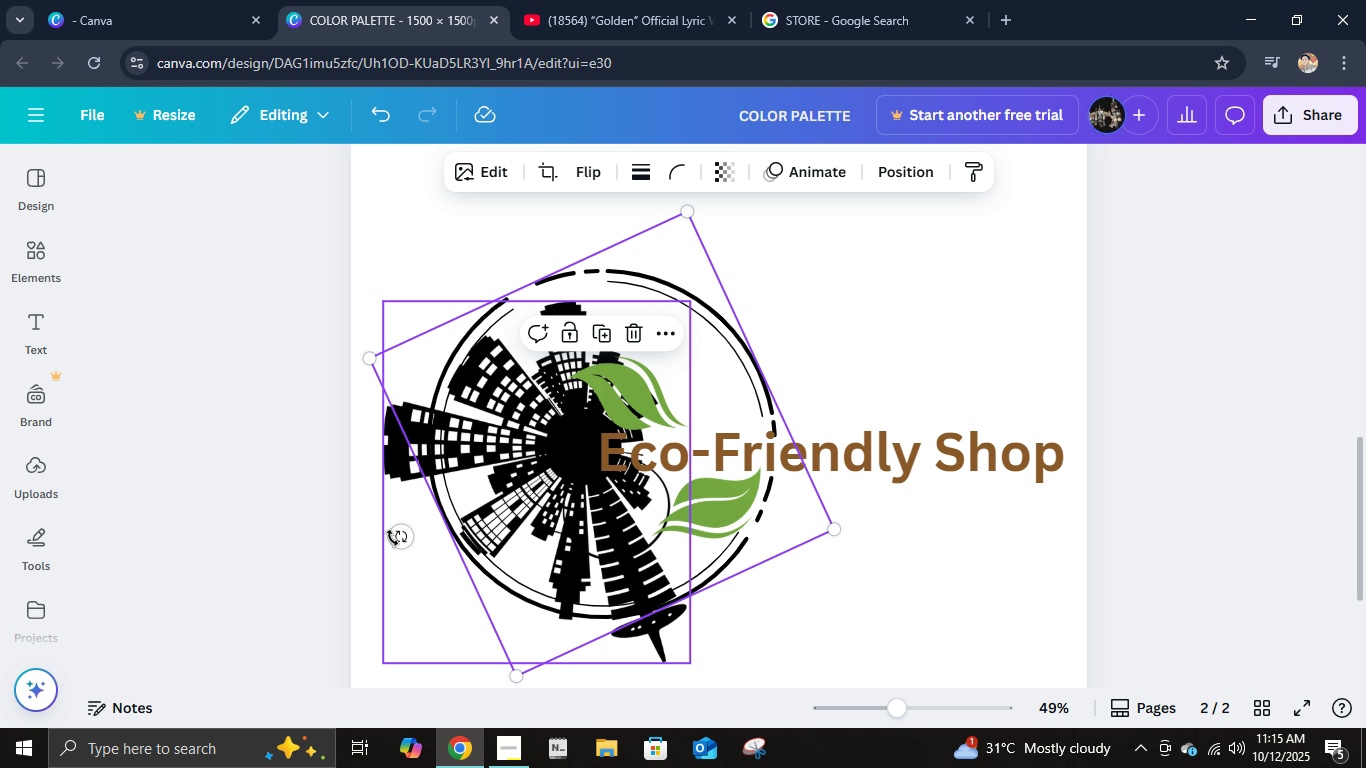 
left_click([394, 537])
 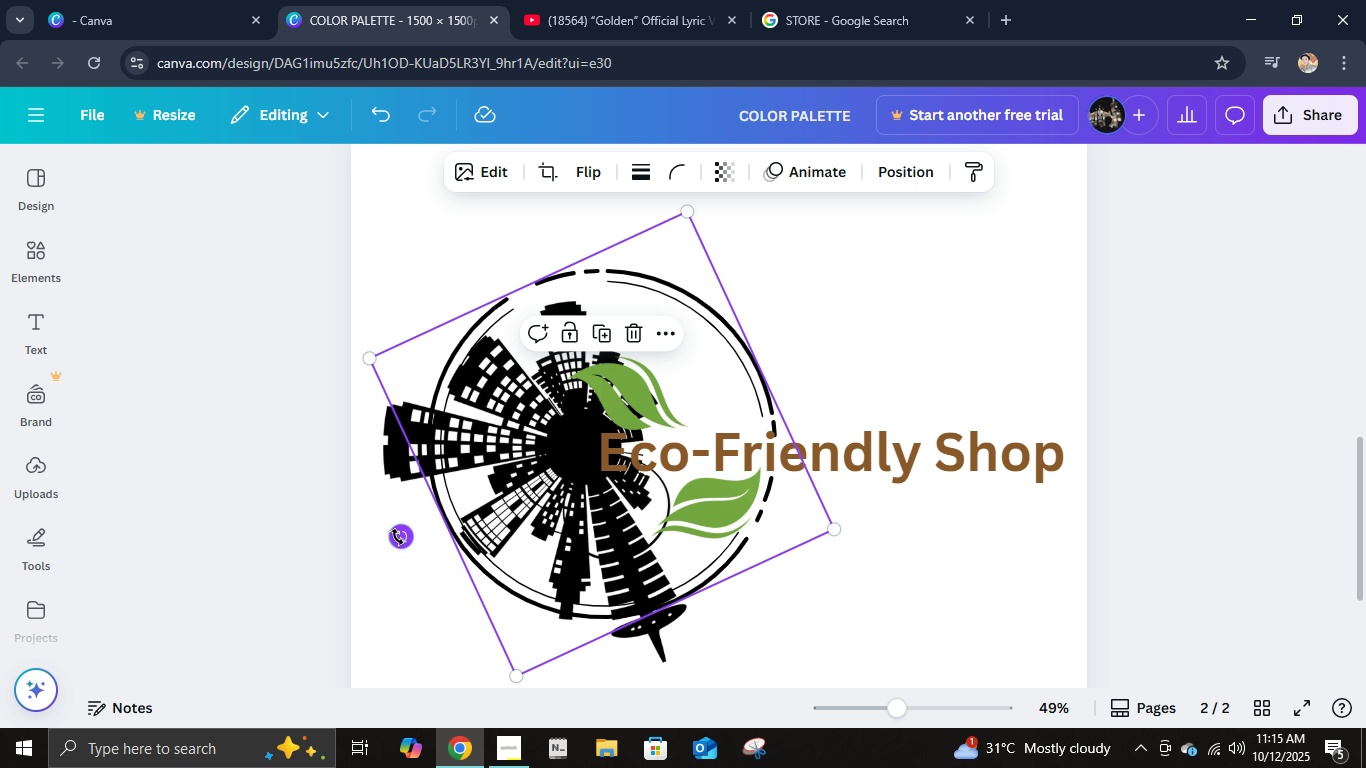 
left_click_drag(start_coordinate=[394, 537], to_coordinate=[406, 545])
 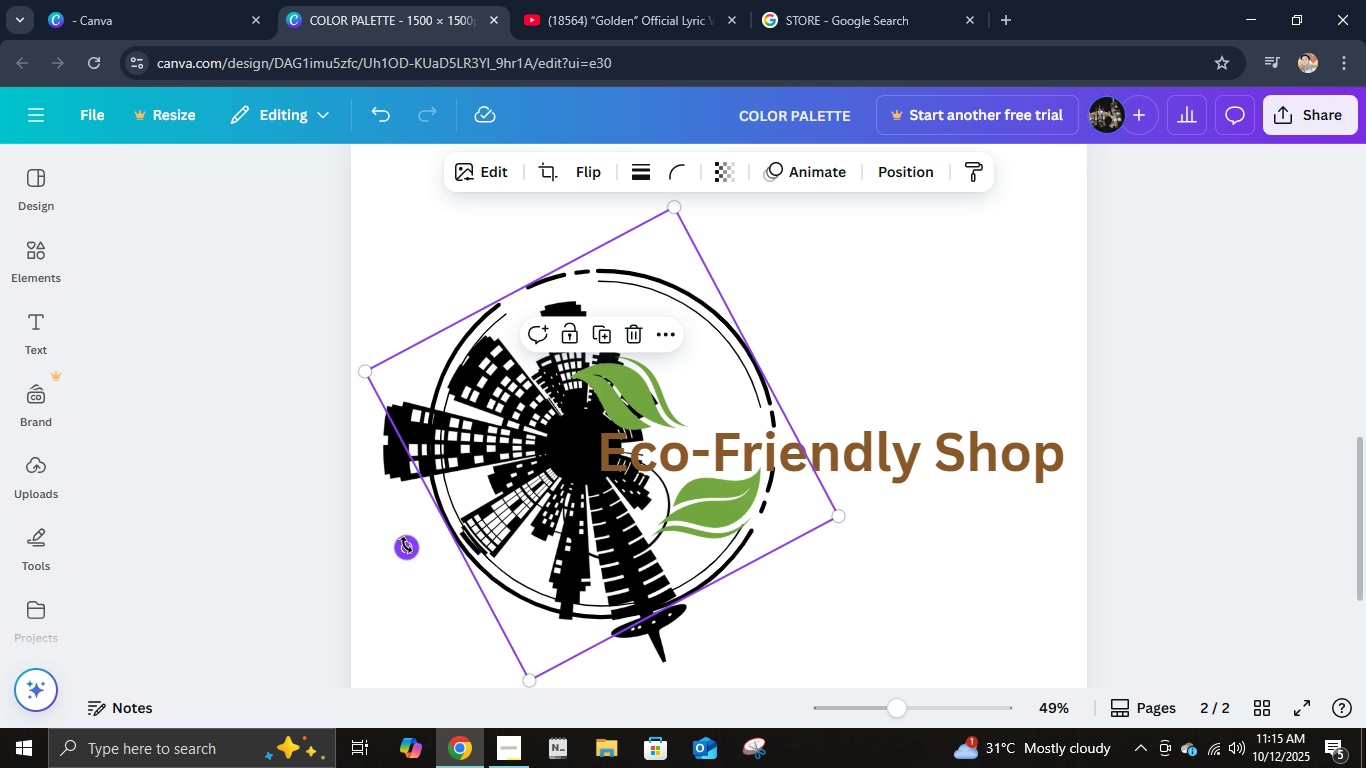 
left_click_drag(start_coordinate=[406, 545], to_coordinate=[430, 574])
 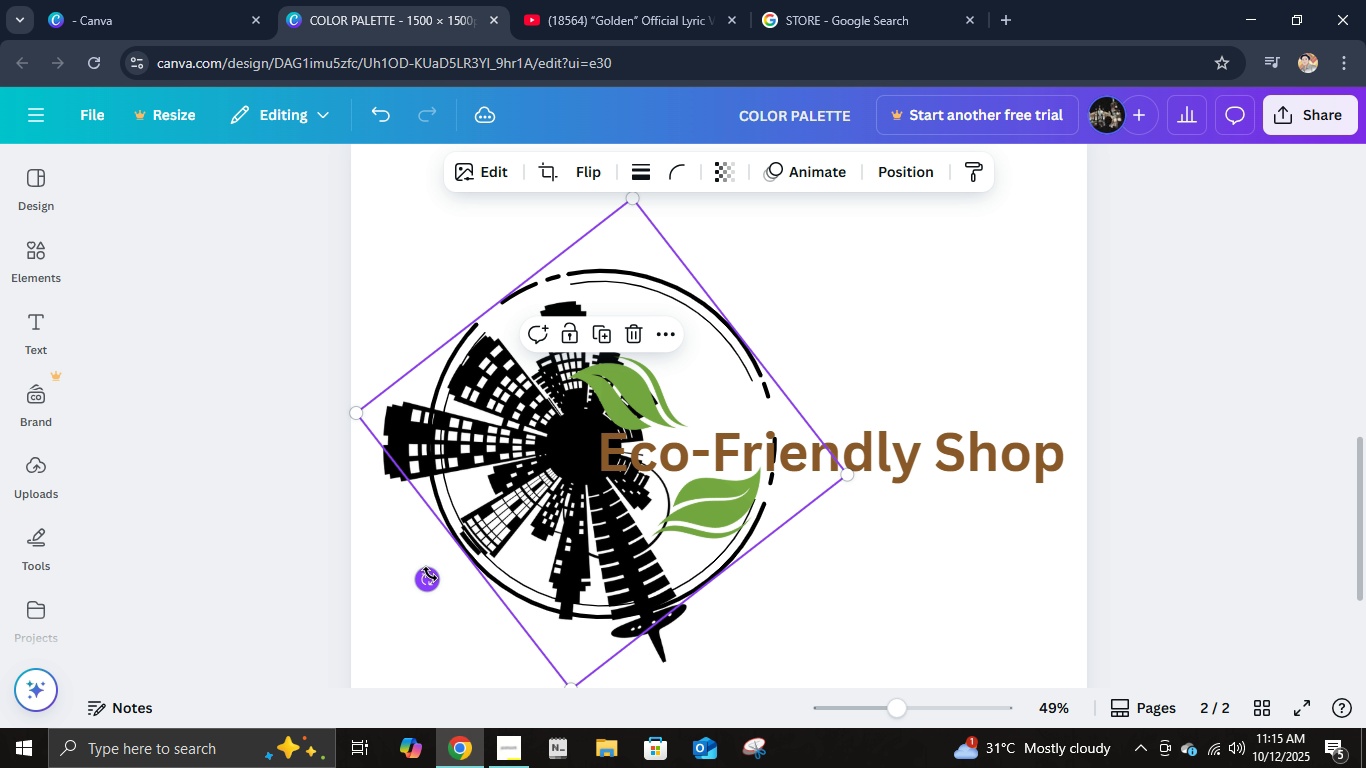 
left_click([430, 574])
 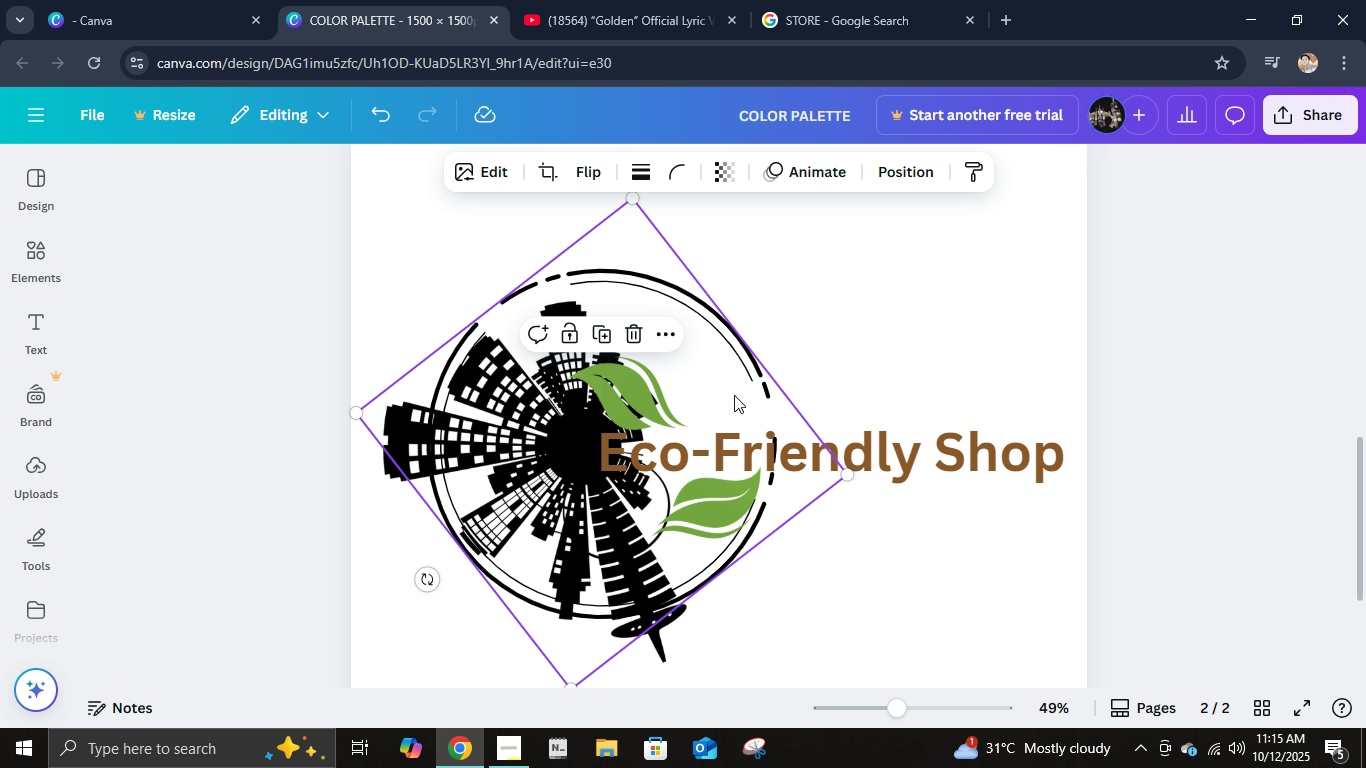 
left_click_drag(start_coordinate=[731, 395], to_coordinate=[726, 396])
 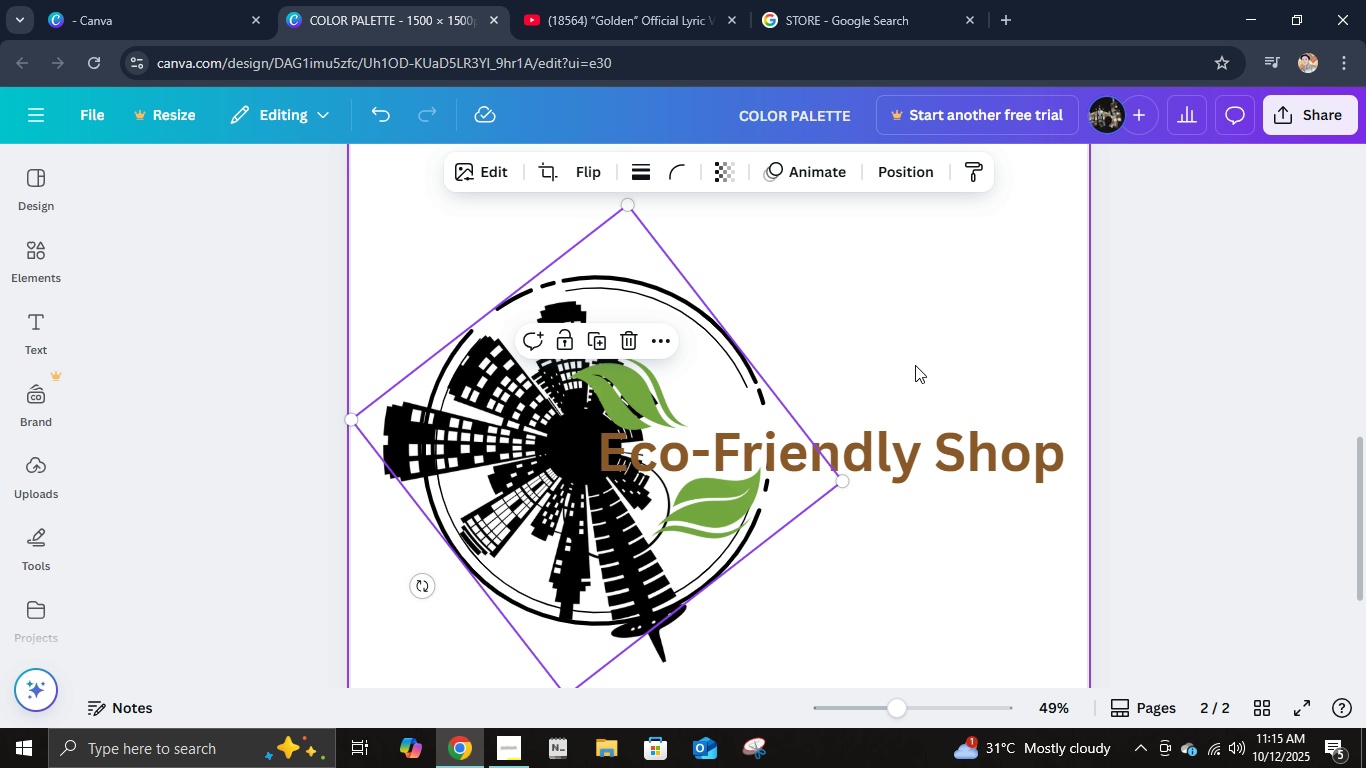 
left_click([915, 365])
 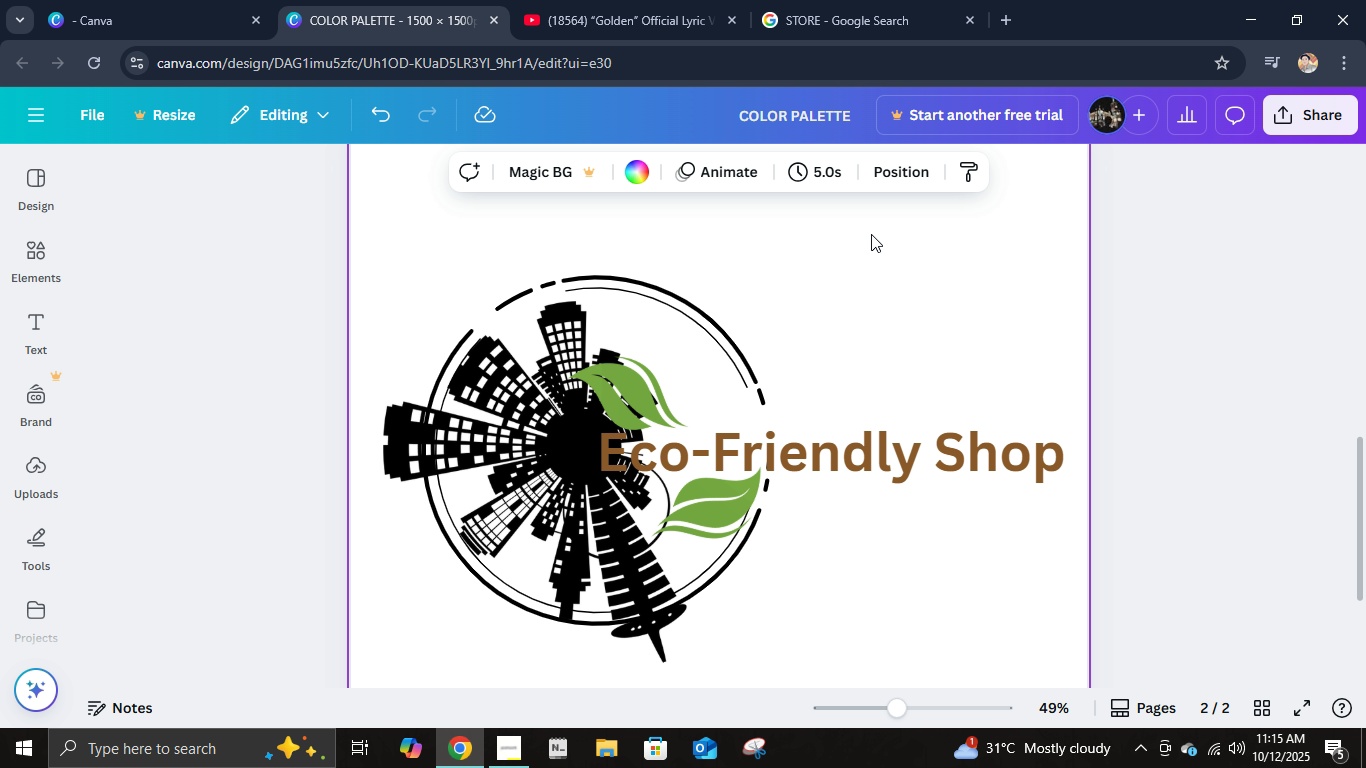 
left_click([720, 335])
 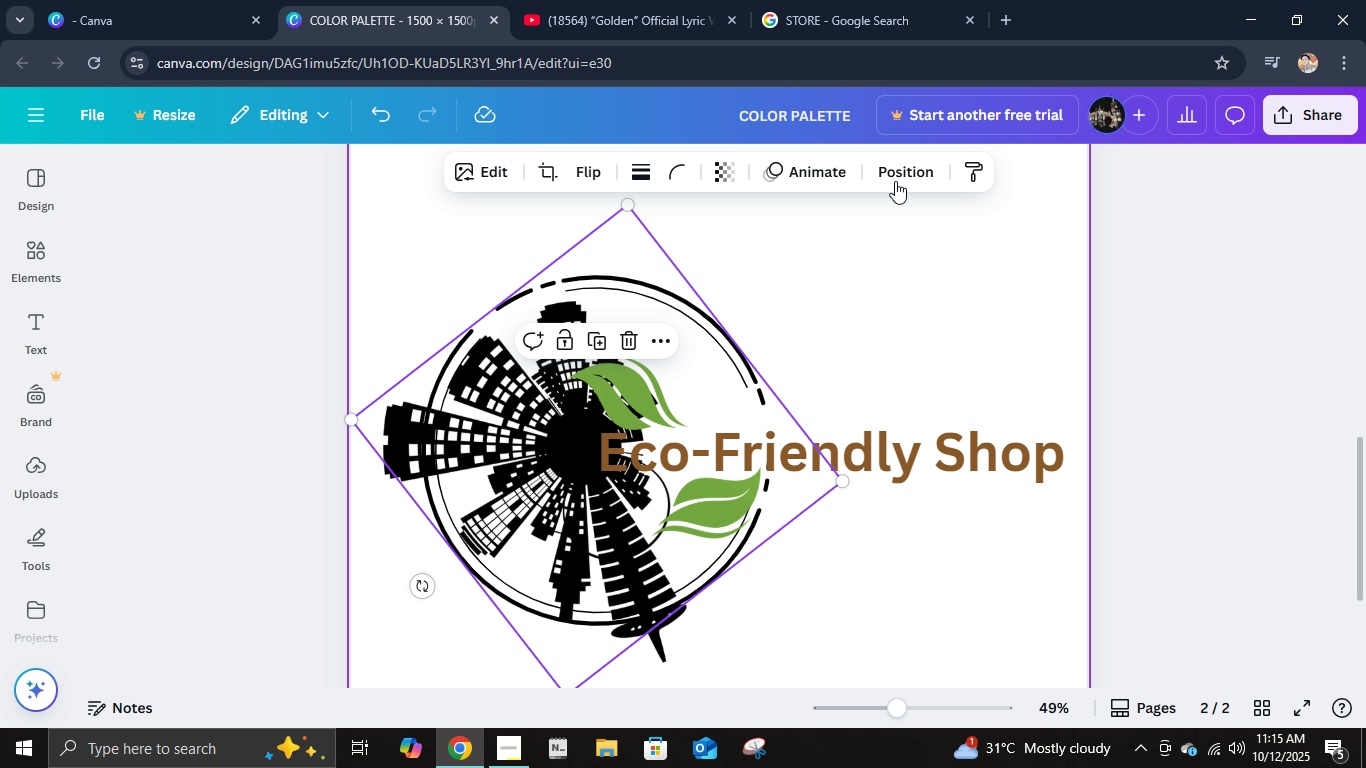 
left_click([899, 176])
 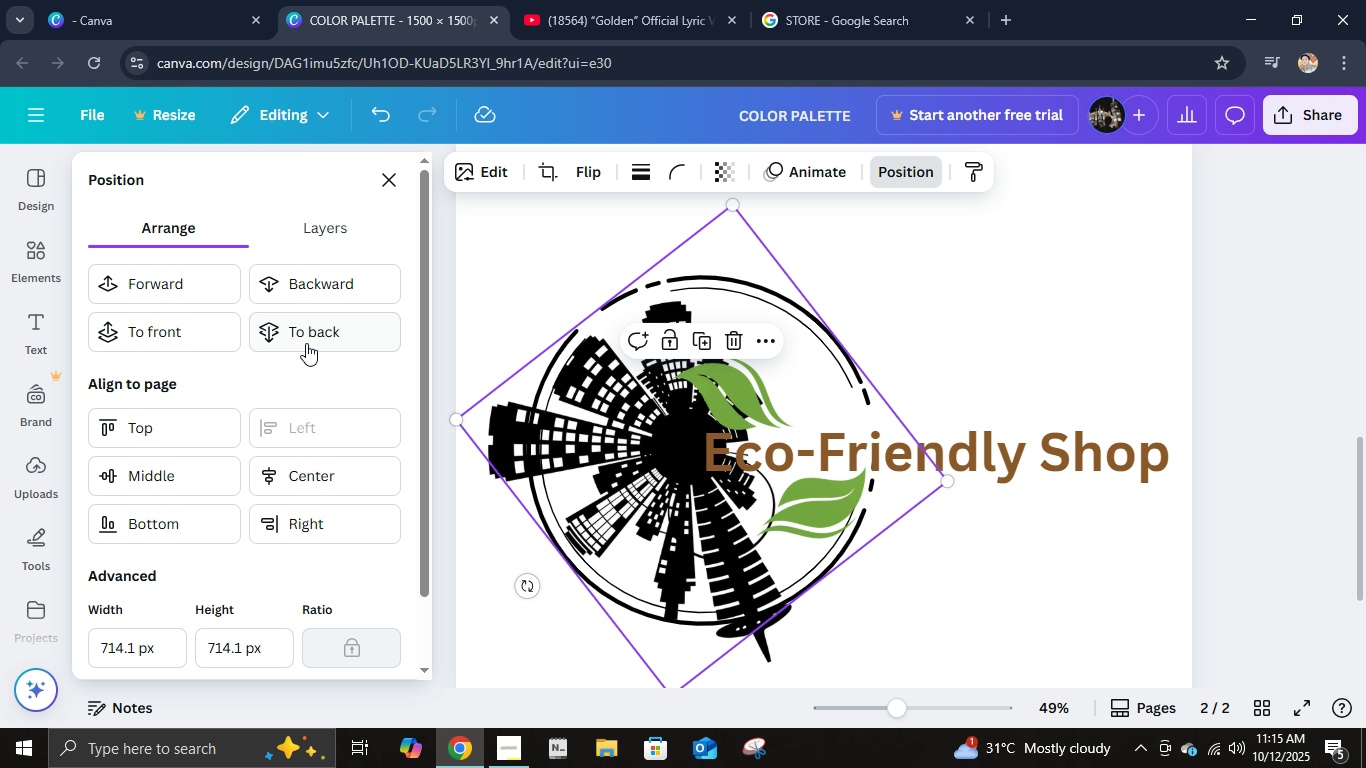 
left_click([306, 340])
 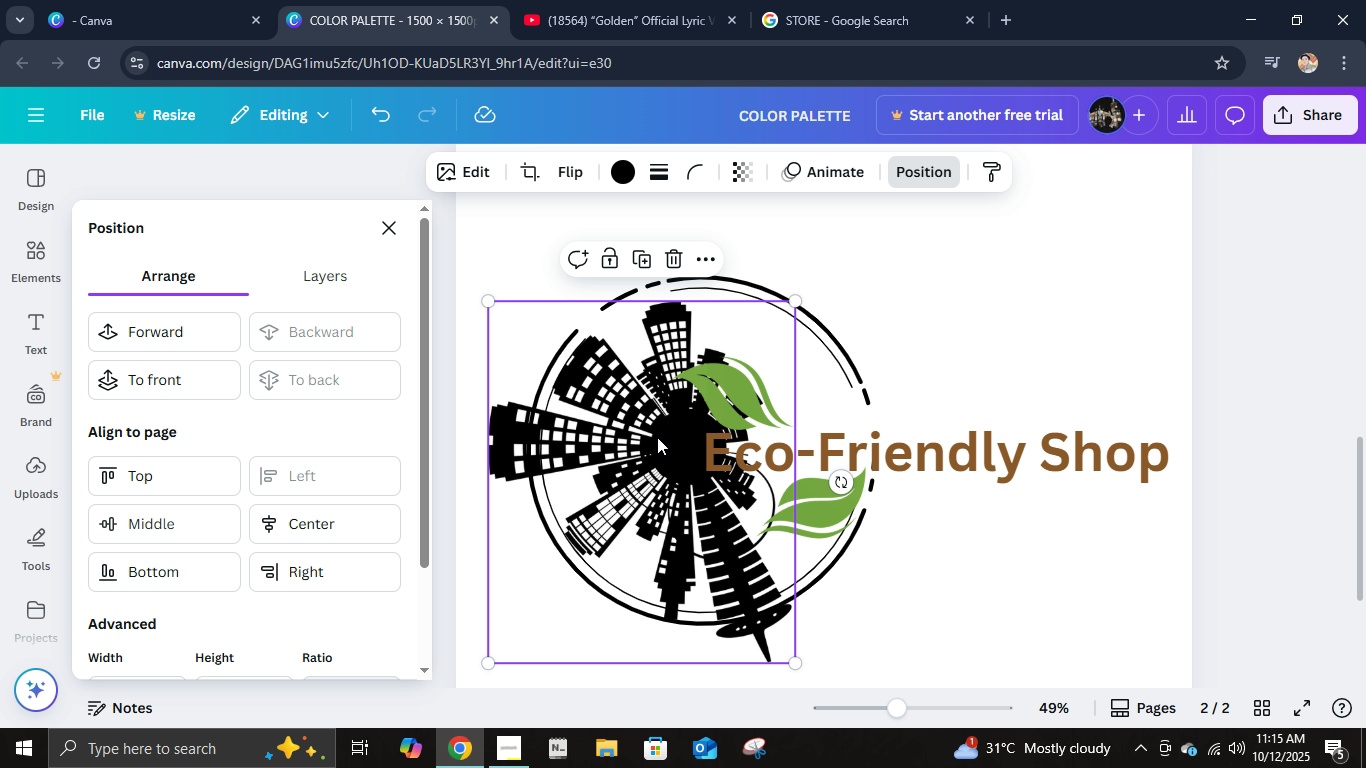 
left_click([657, 437])
 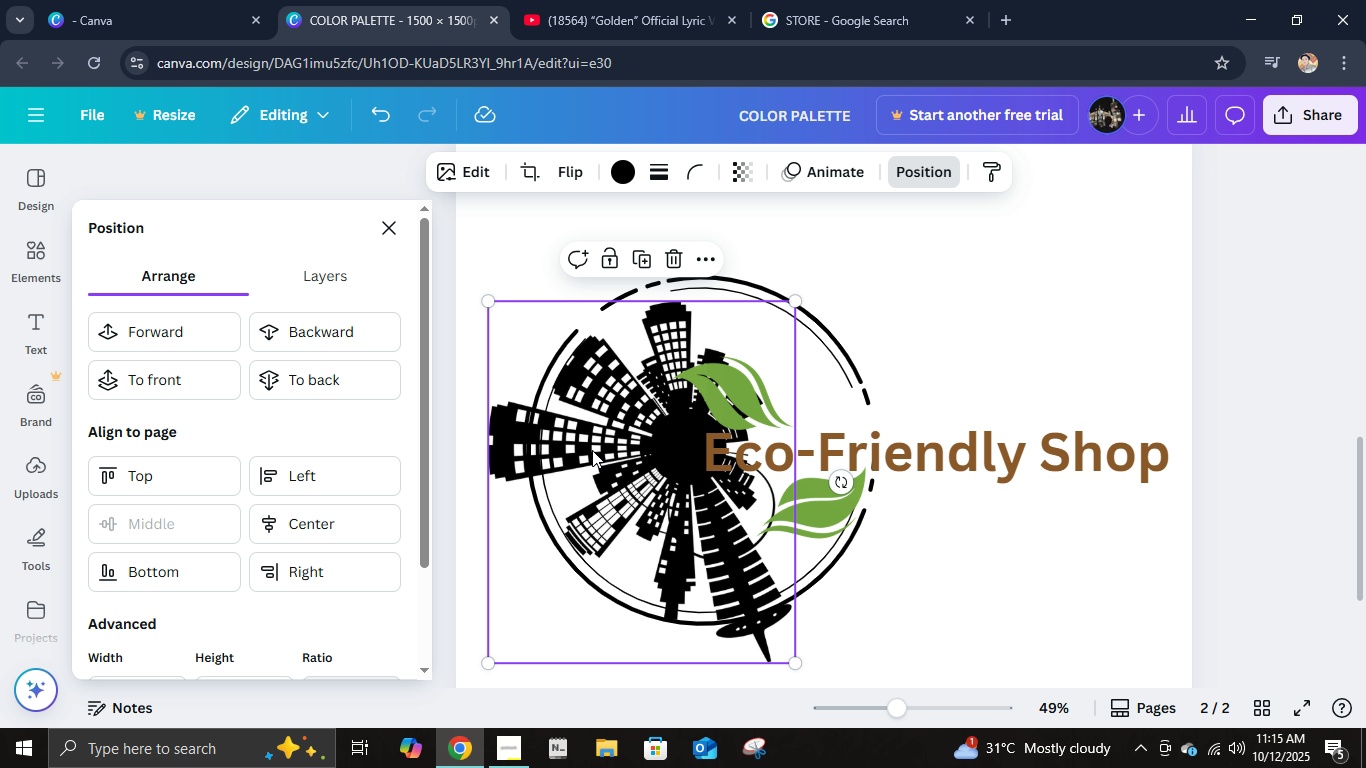 
hold_key(key=ShiftLeft, duration=0.97)
left_click([818, 335])
 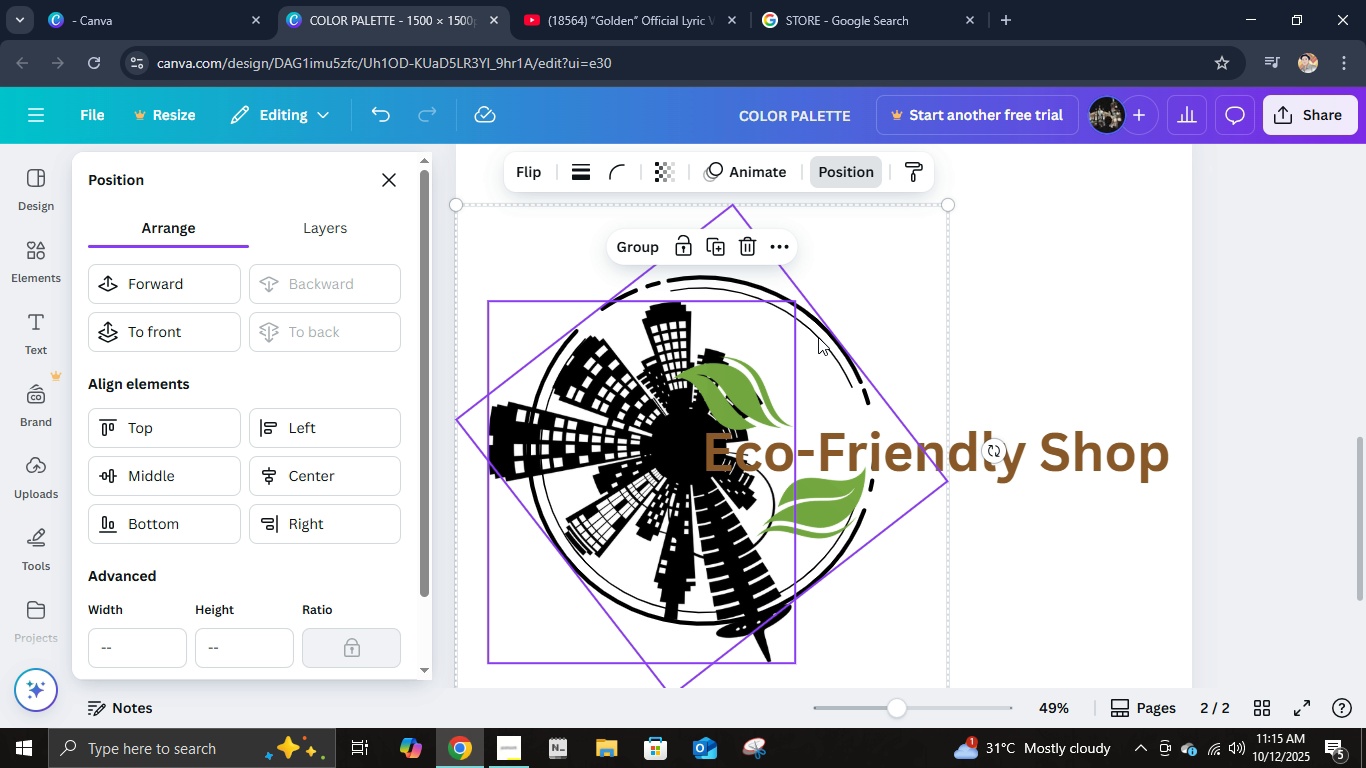 
key(Control+G)
 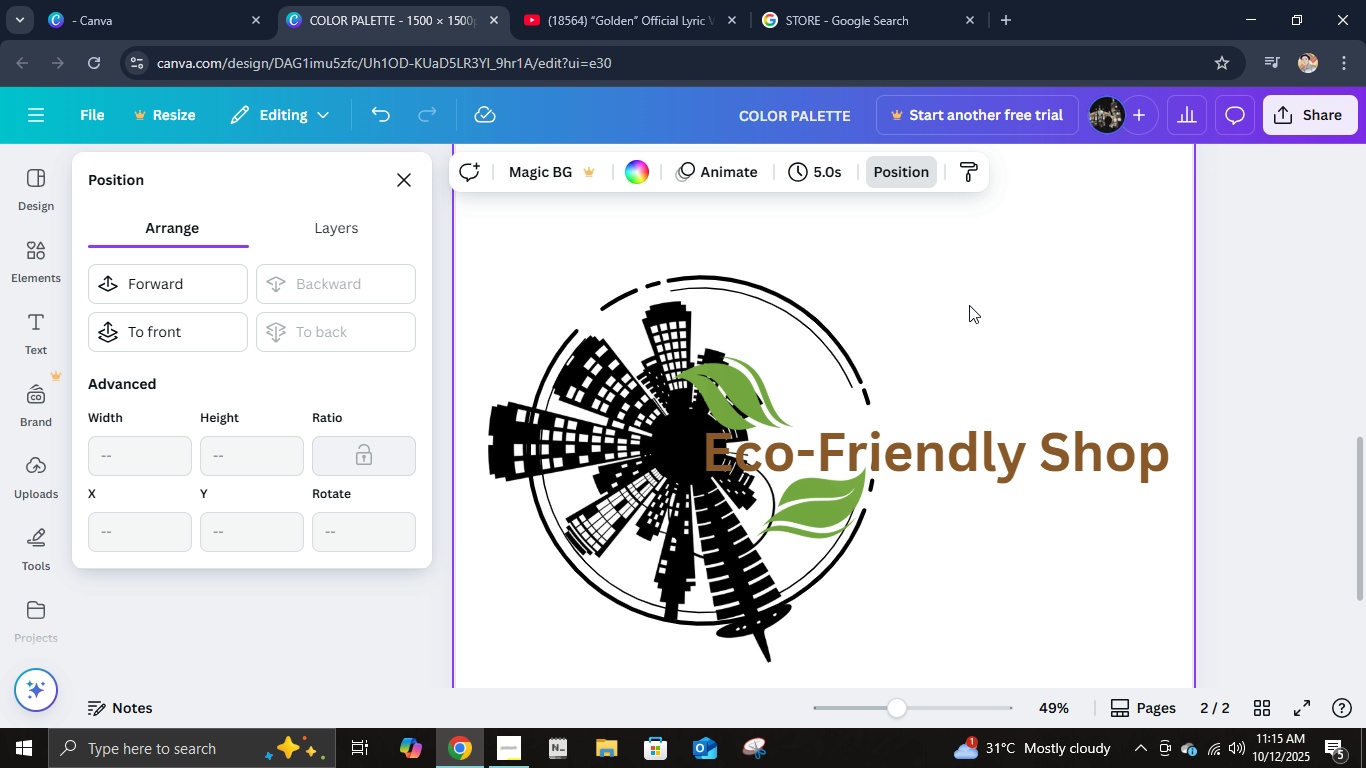 
left_click([969, 305])
 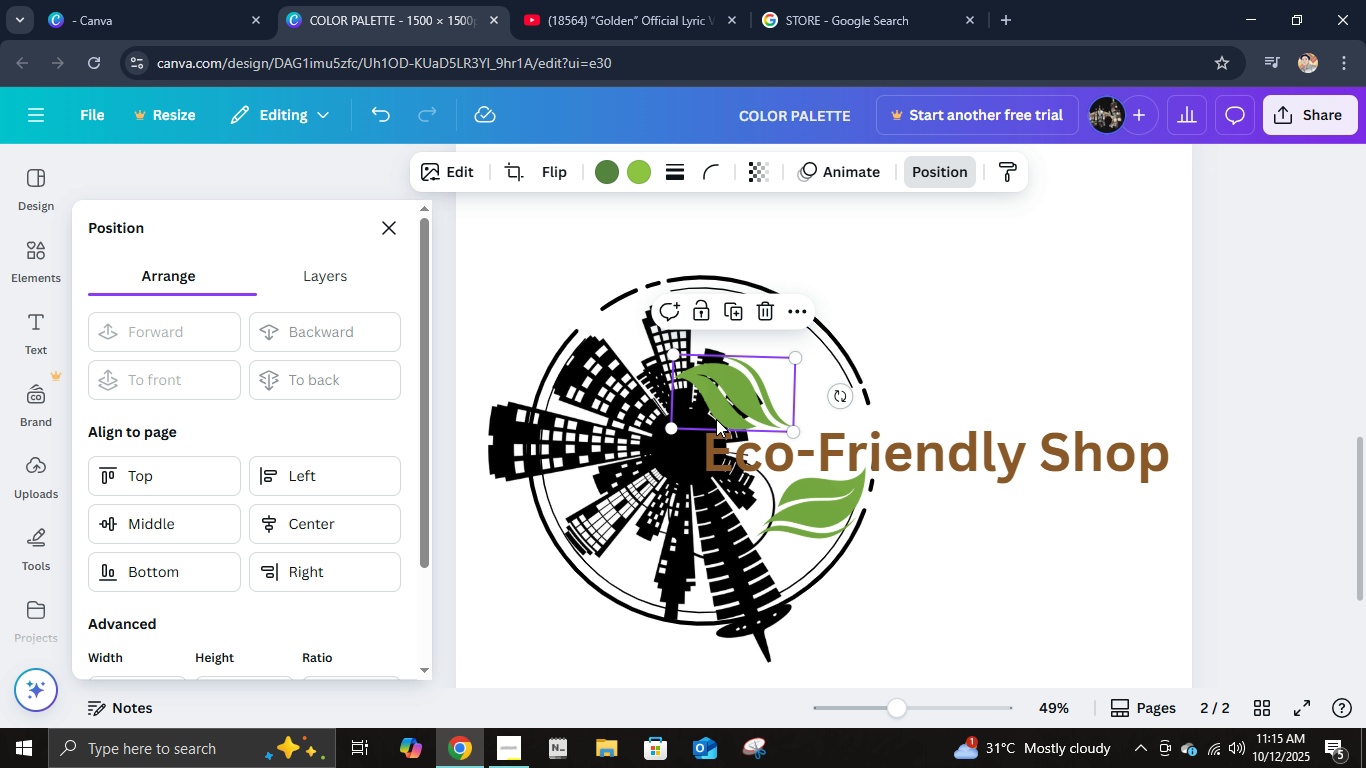 
left_click([716, 419])
 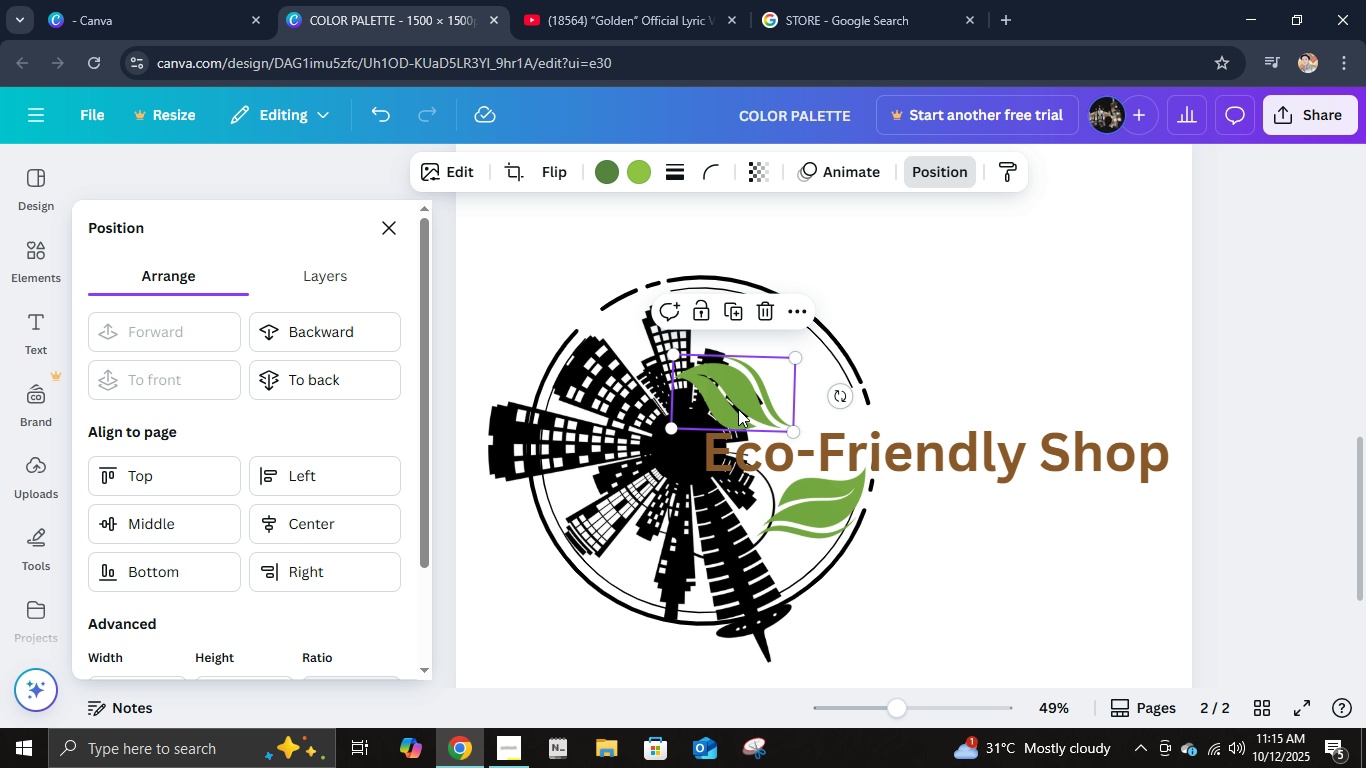 
left_click_drag(start_coordinate=[740, 408], to_coordinate=[787, 354])
 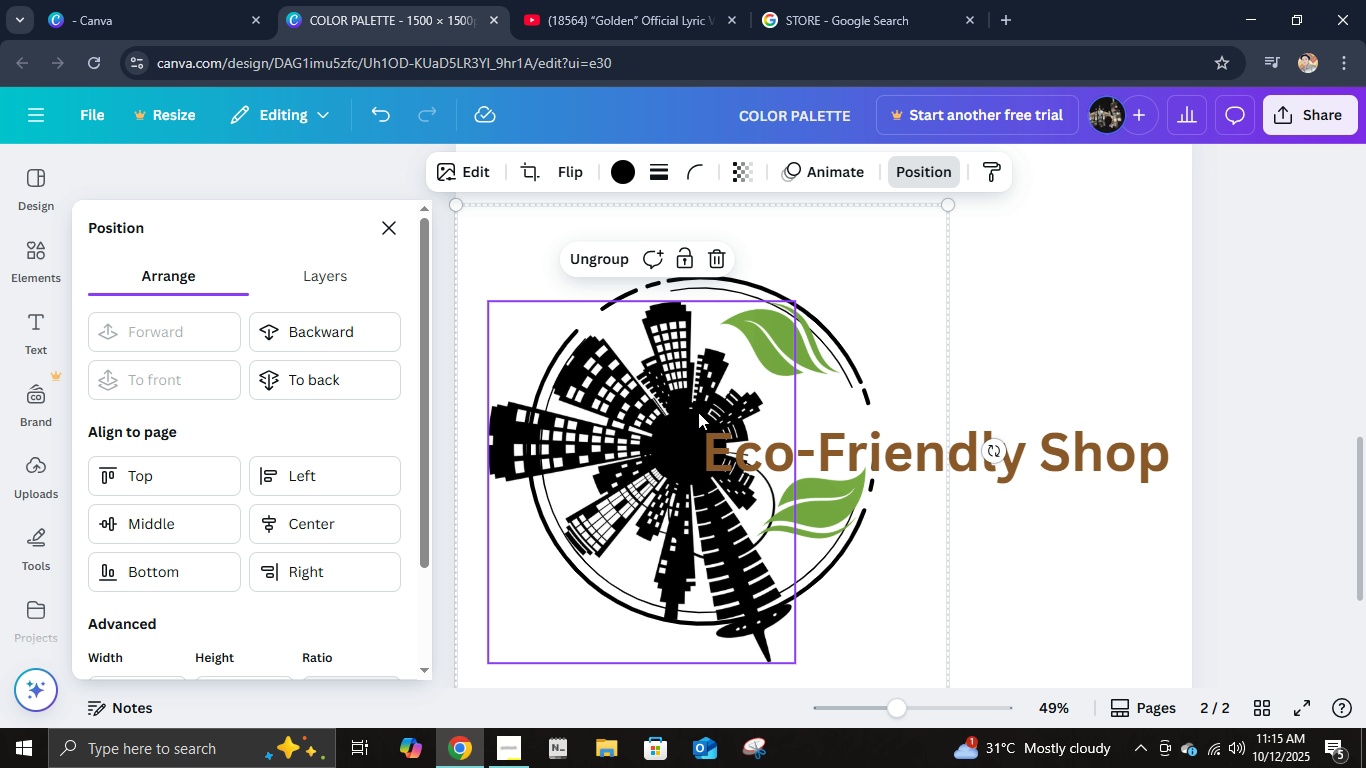 
left_click([698, 412])
 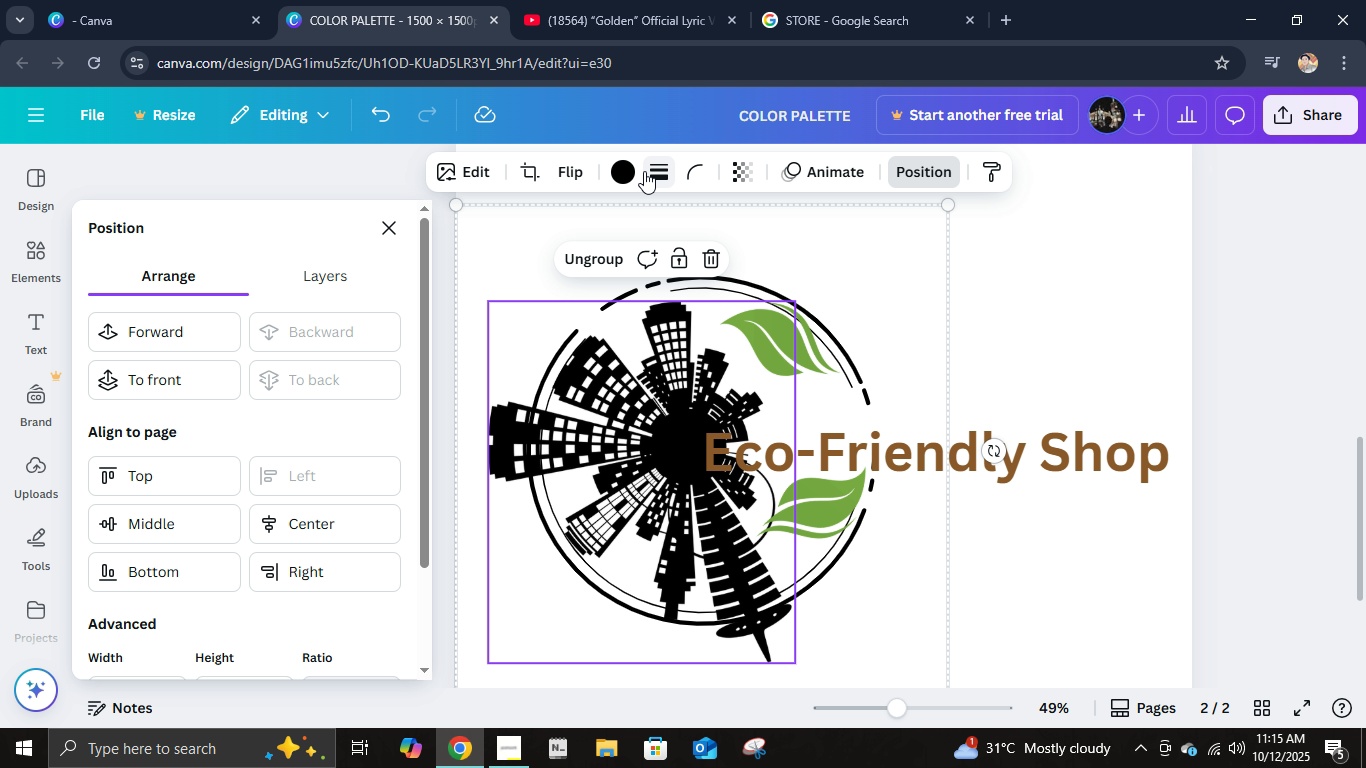 
left_click([637, 171])
 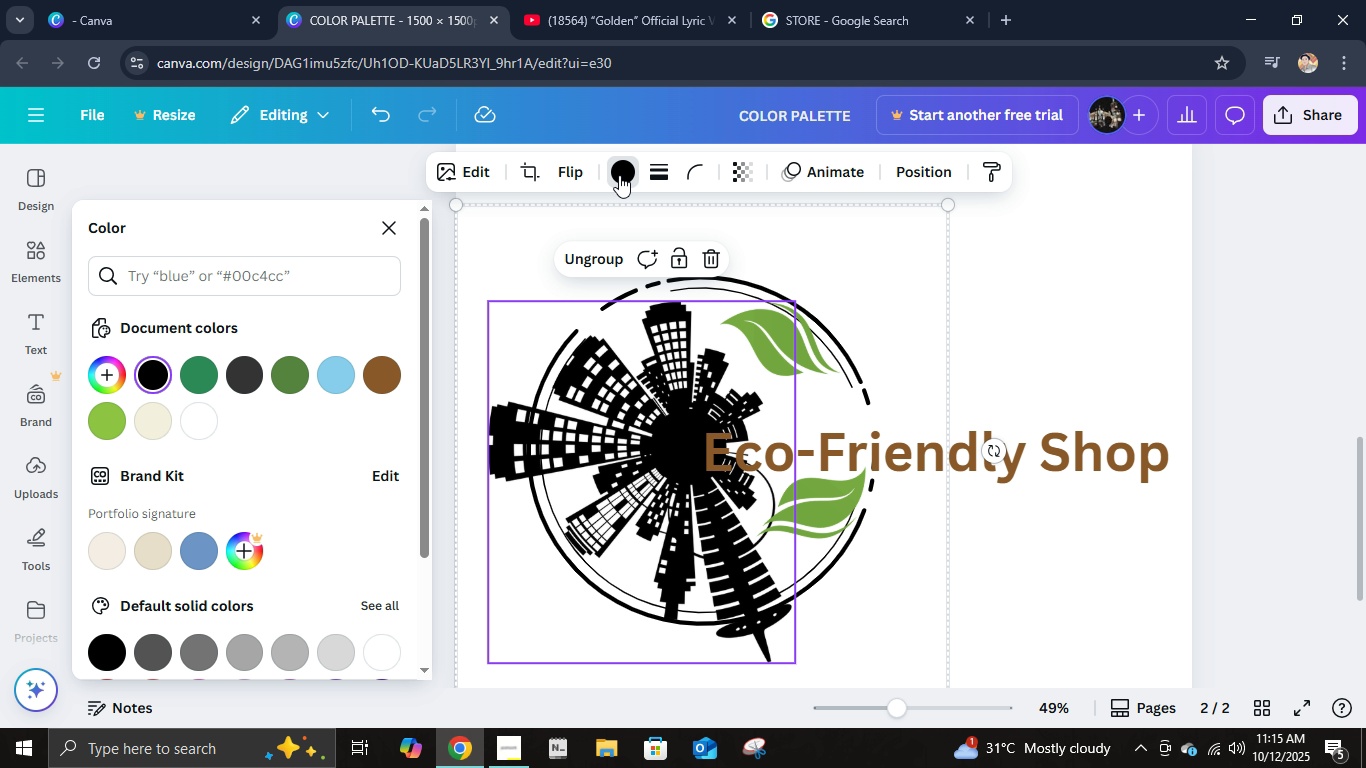 
left_click([619, 174])
 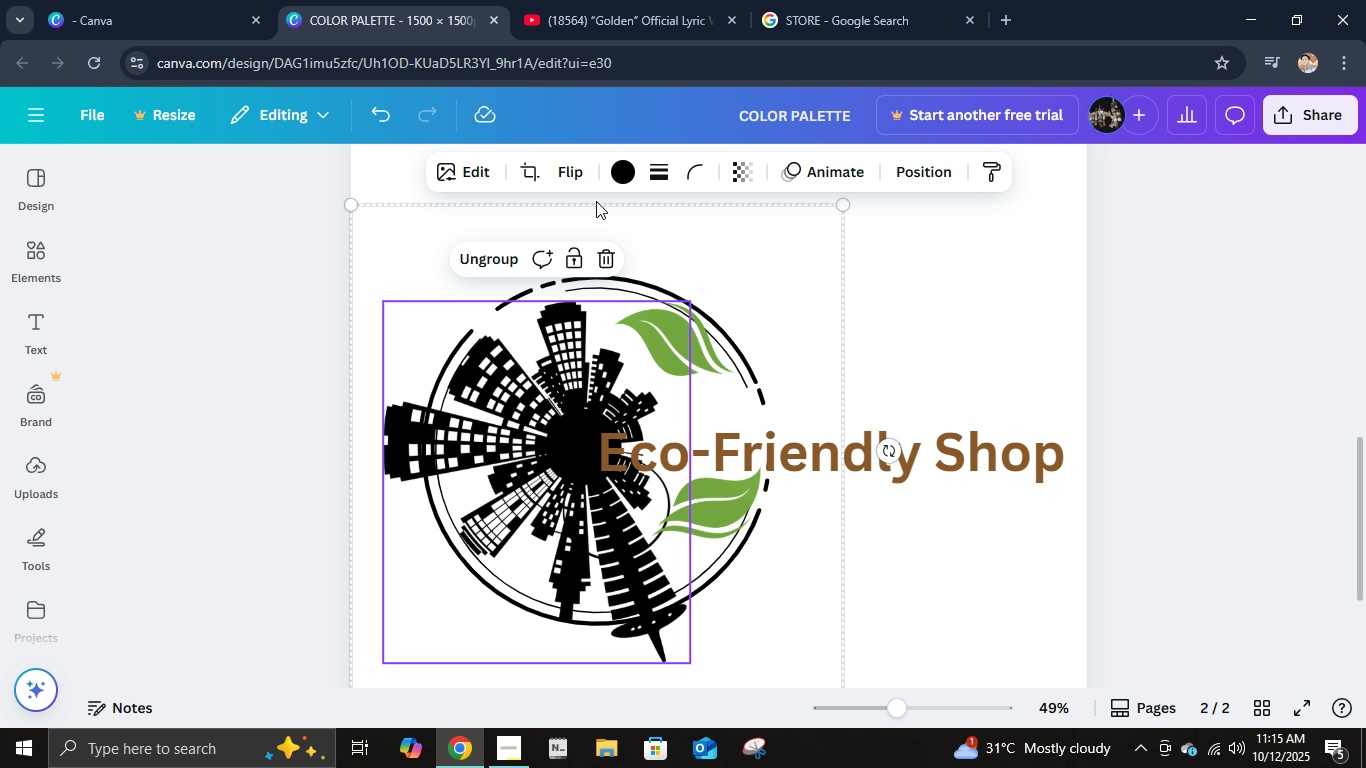 
left_click([615, 178])
 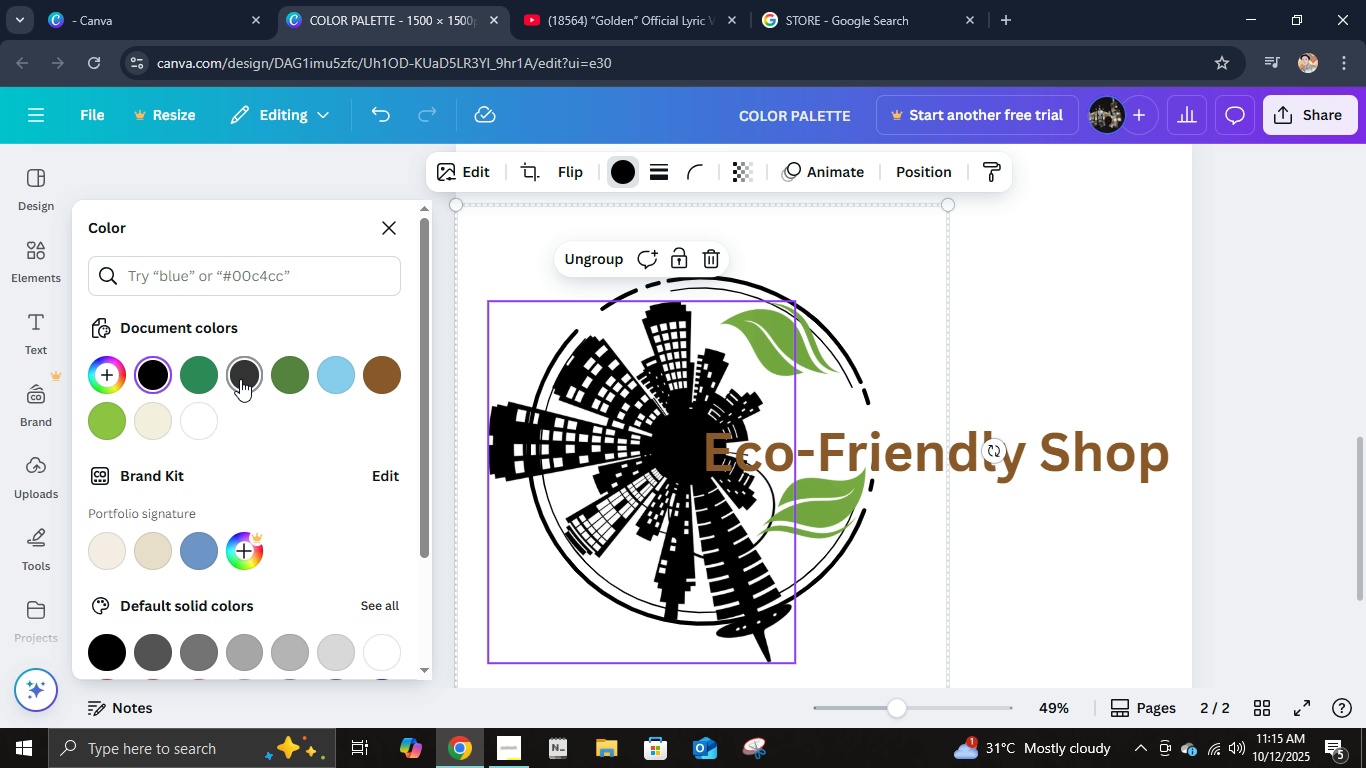 
left_click([240, 379])
 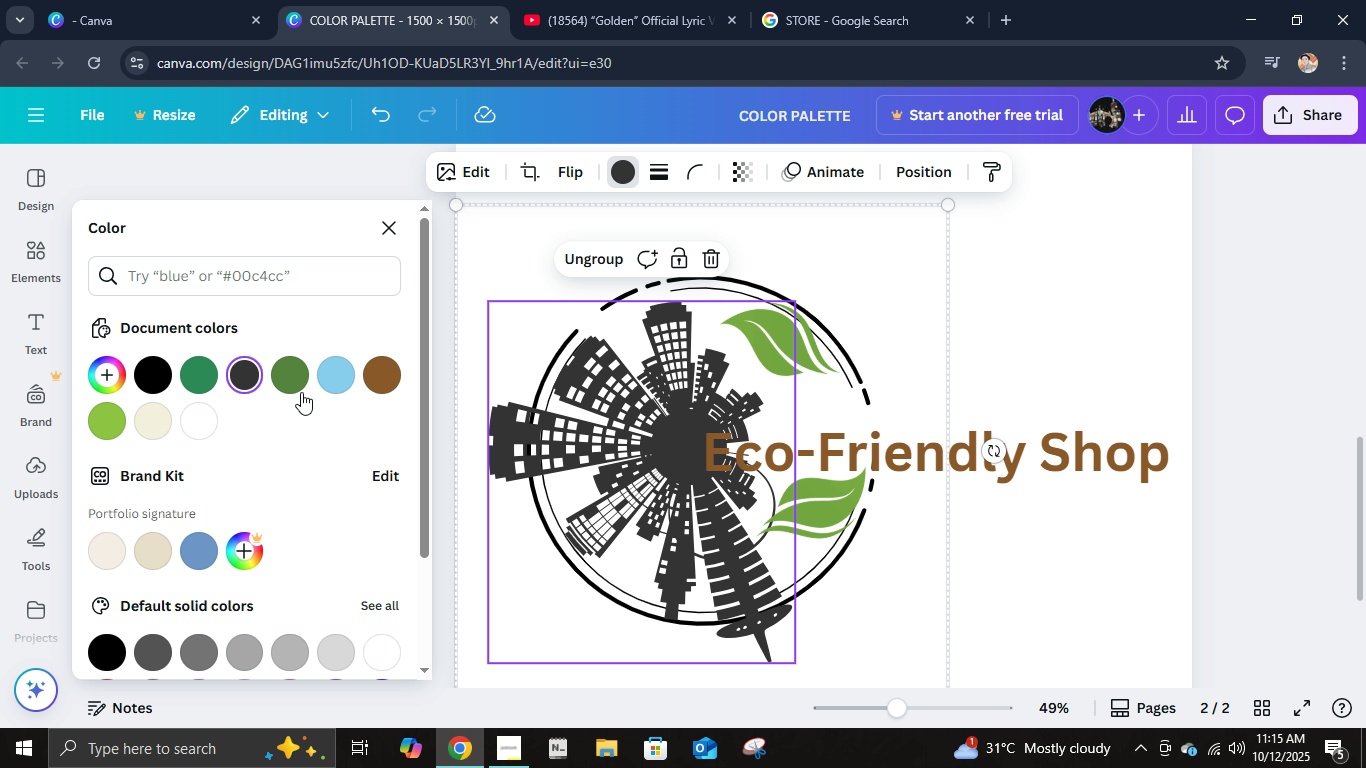 
left_click([296, 389])
 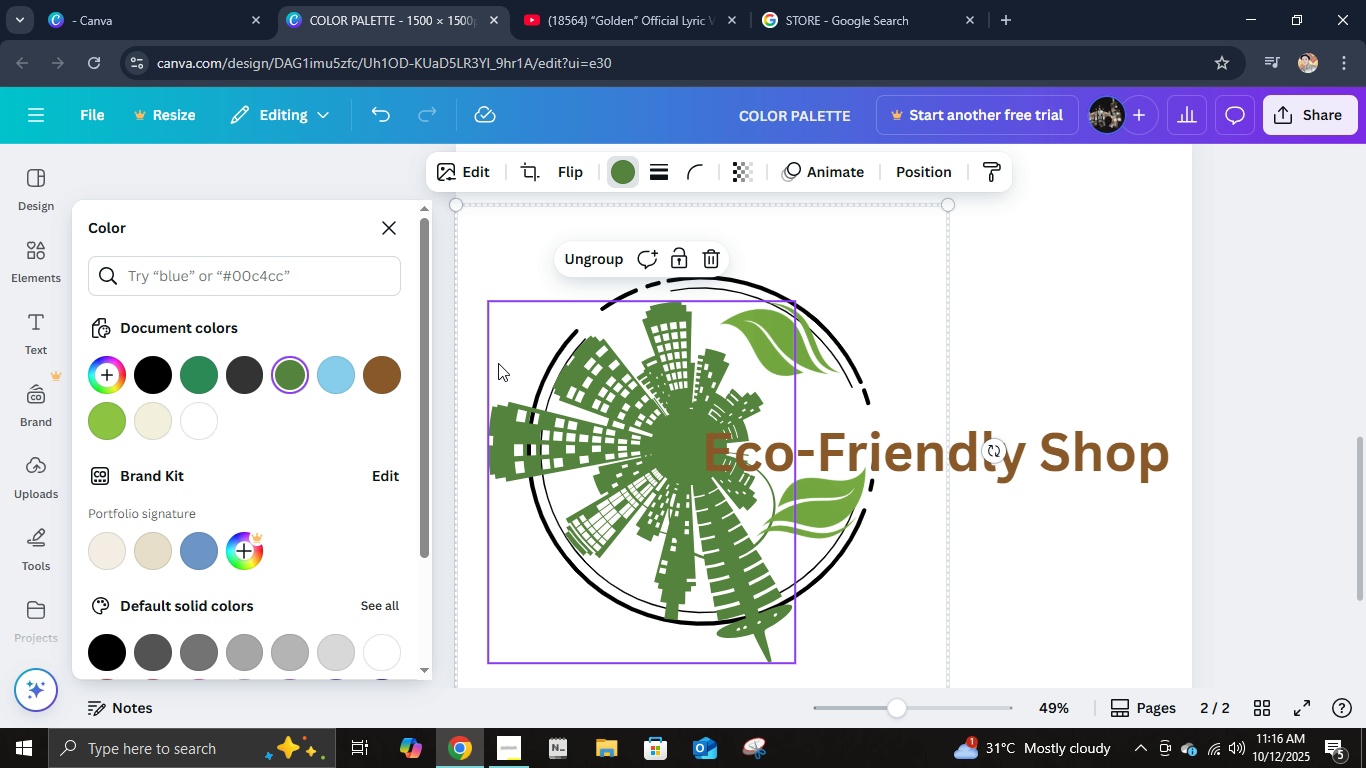 
left_click([199, 374])
 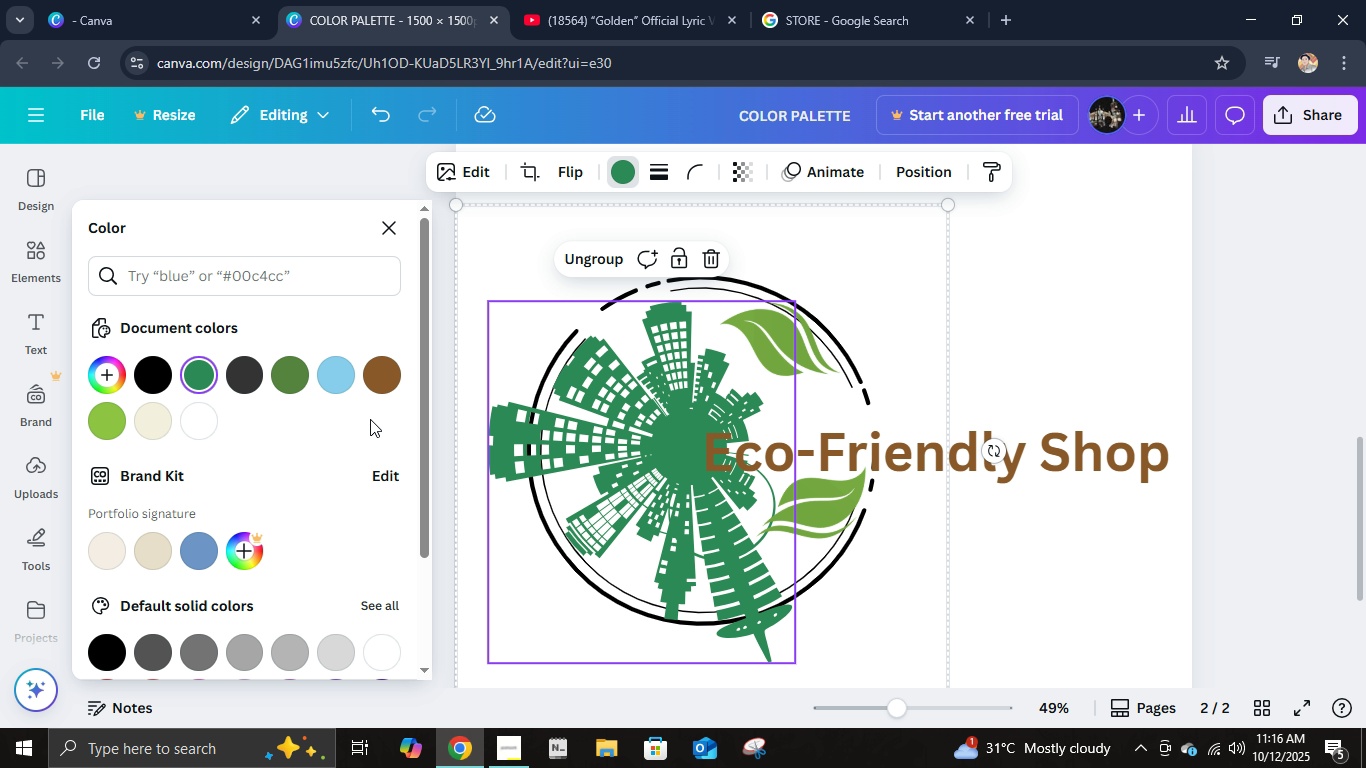 
scroll: coordinate [820, 324], scroll_direction: up, amount: 8.0
 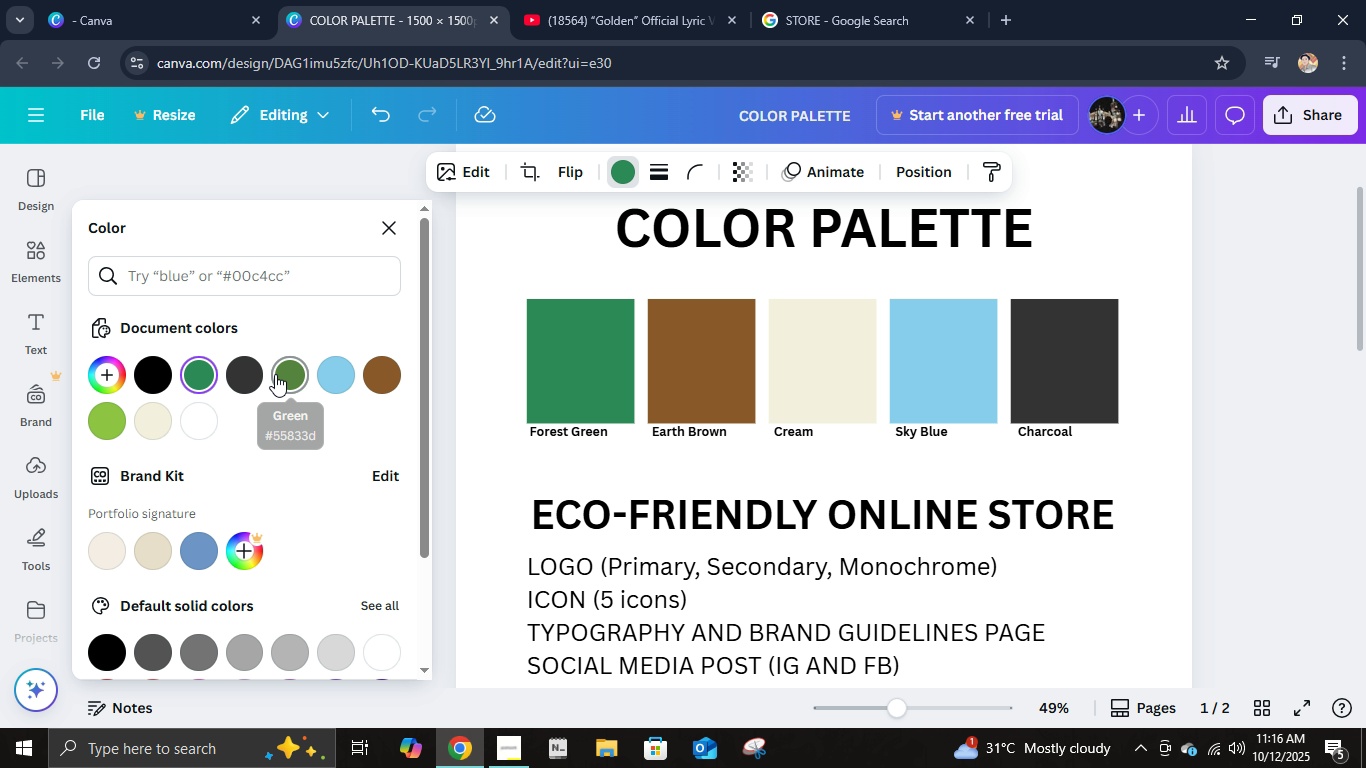 
wait(7.39)
 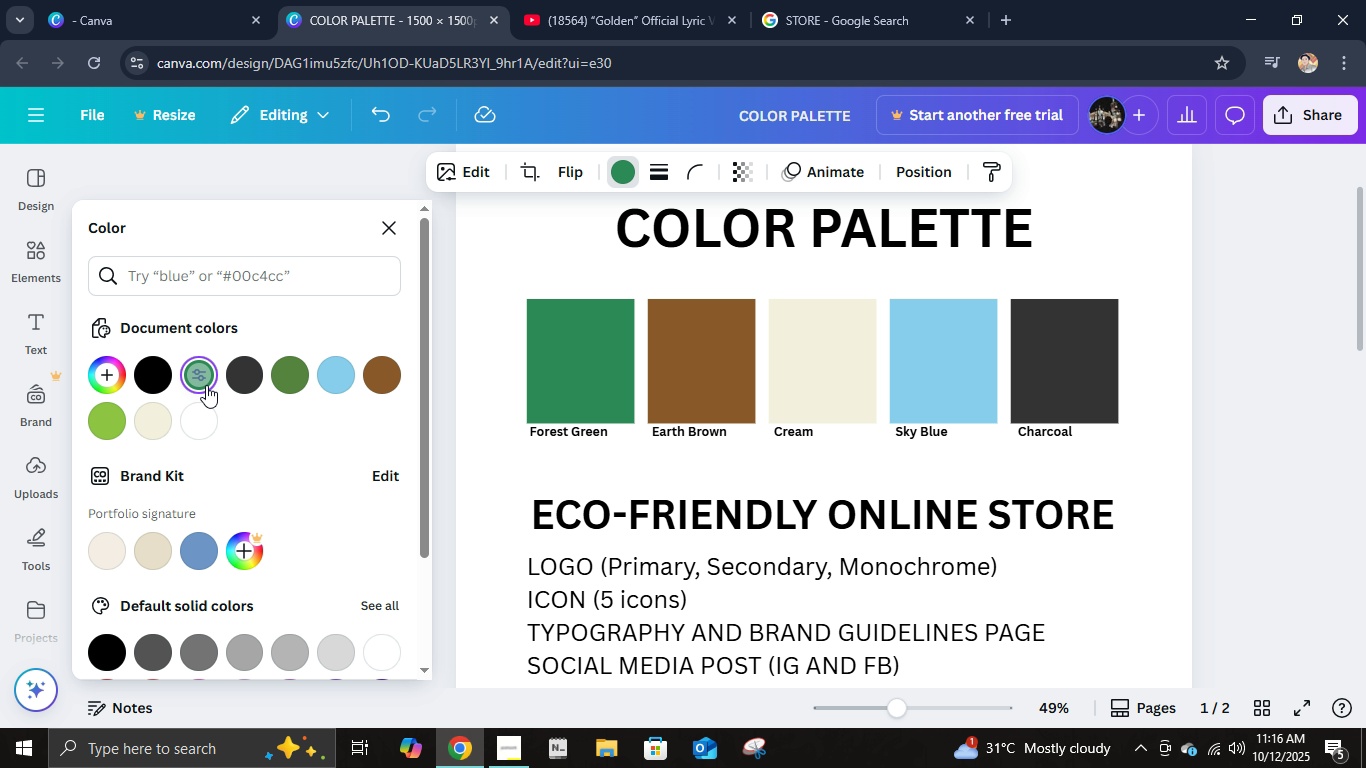 
left_click([564, 399])
 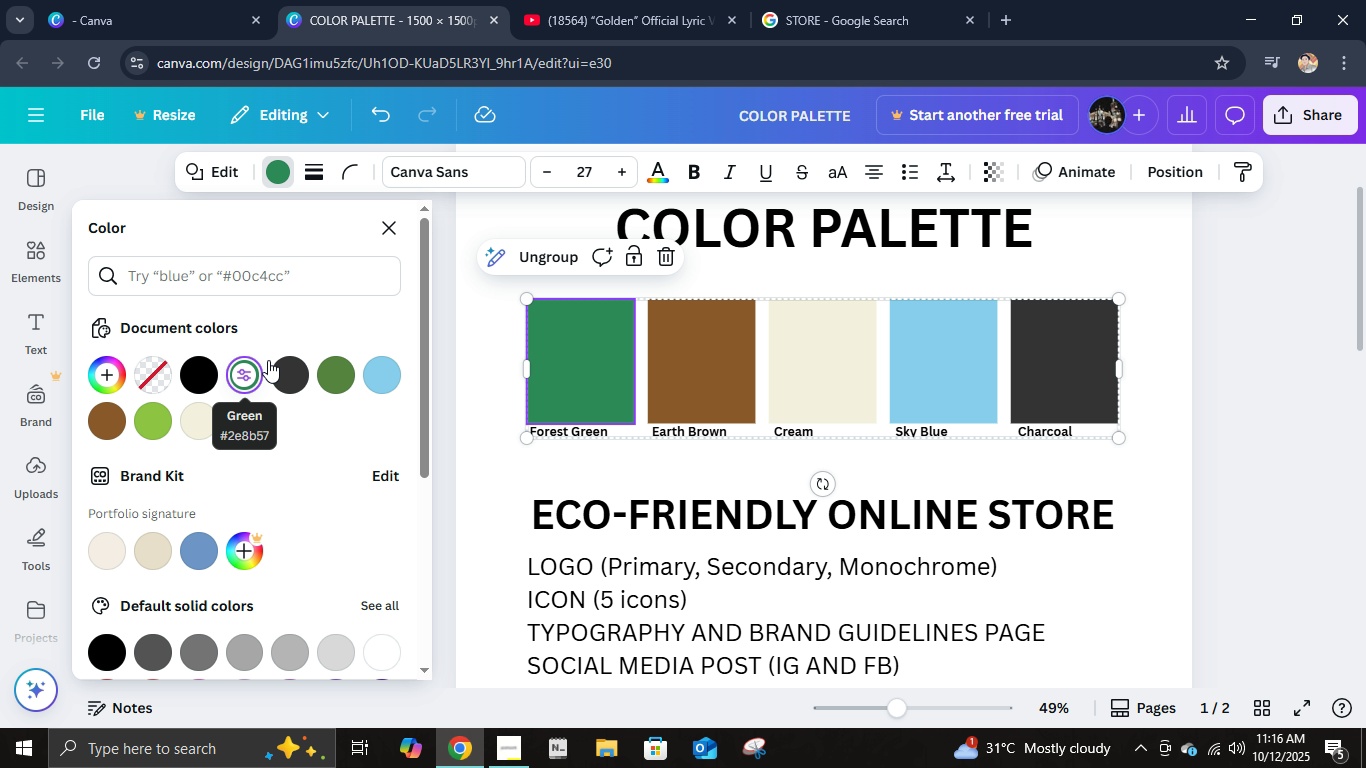 
left_click([393, 219])
 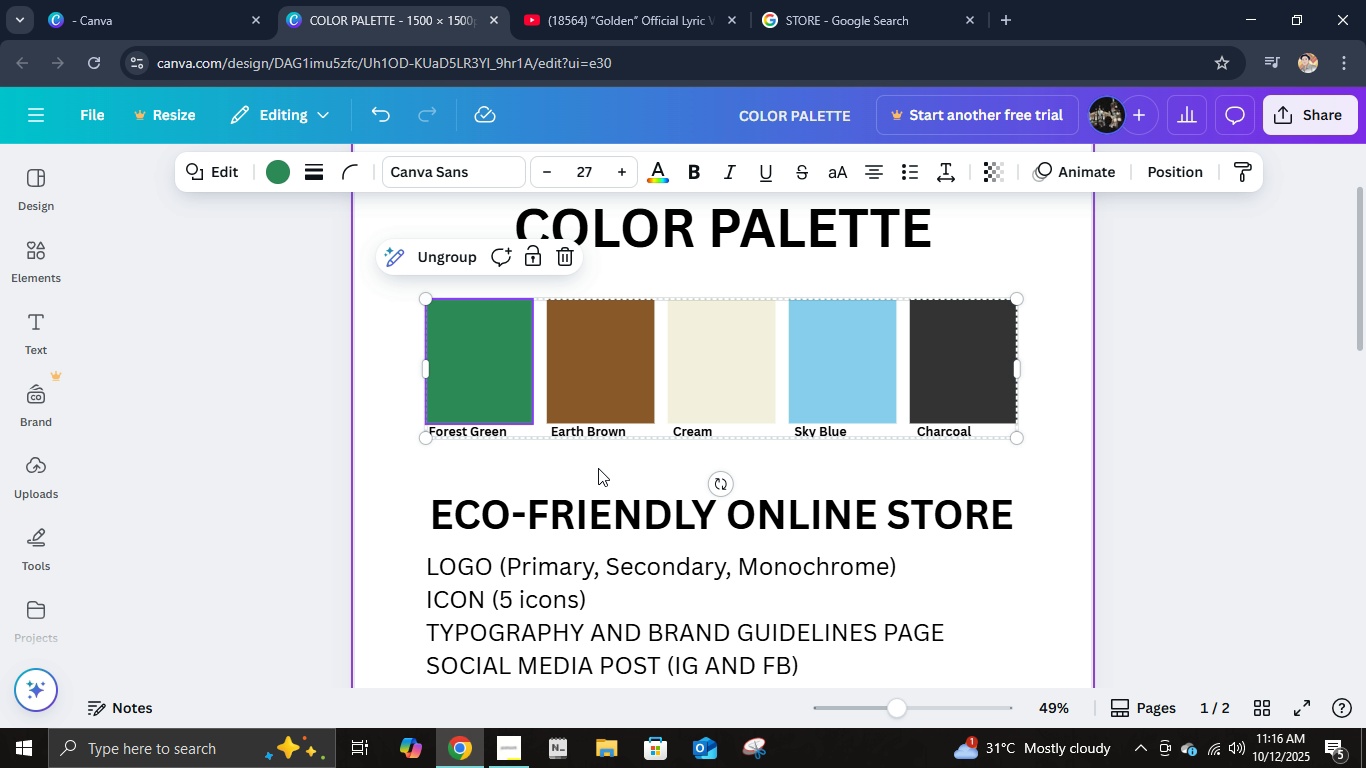 
scroll: coordinate [598, 468], scroll_direction: down, amount: 11.0
 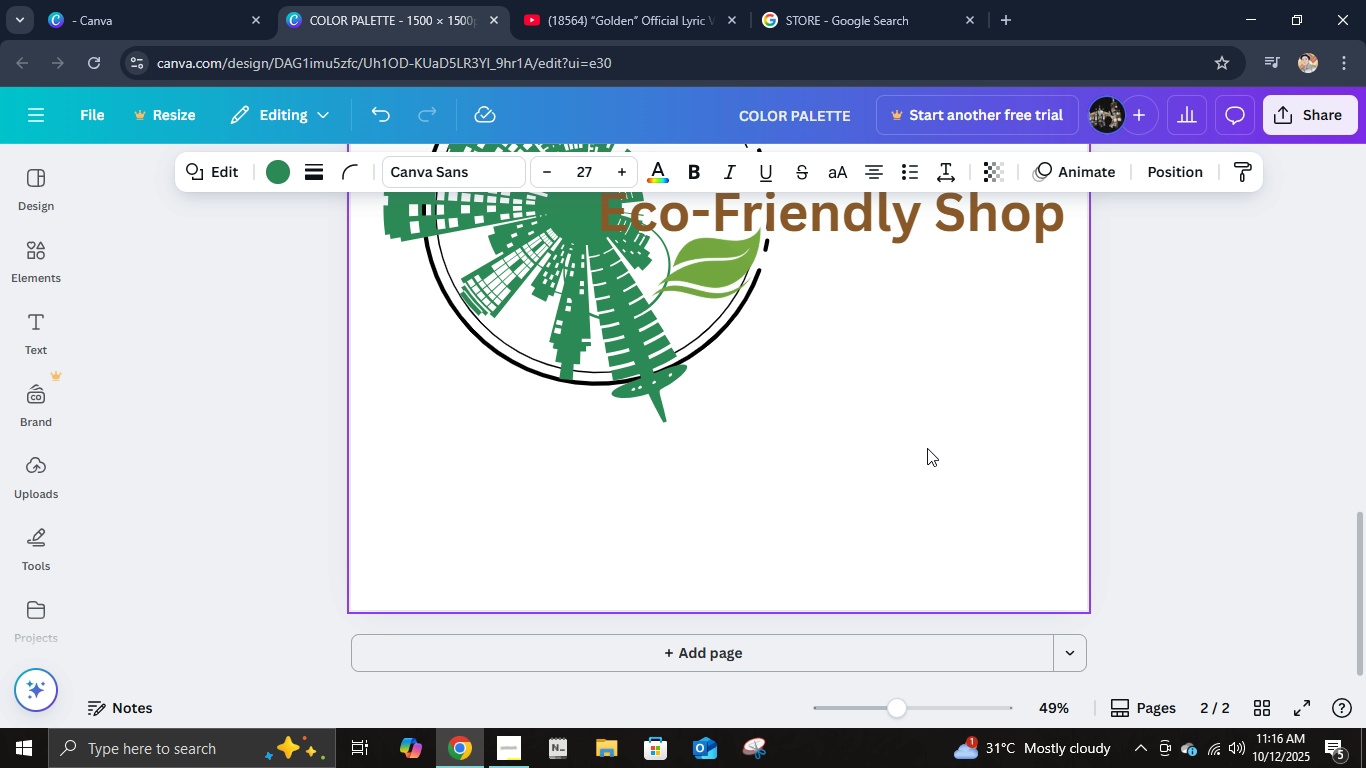 
scroll: coordinate [906, 462], scroll_direction: up, amount: 3.0
 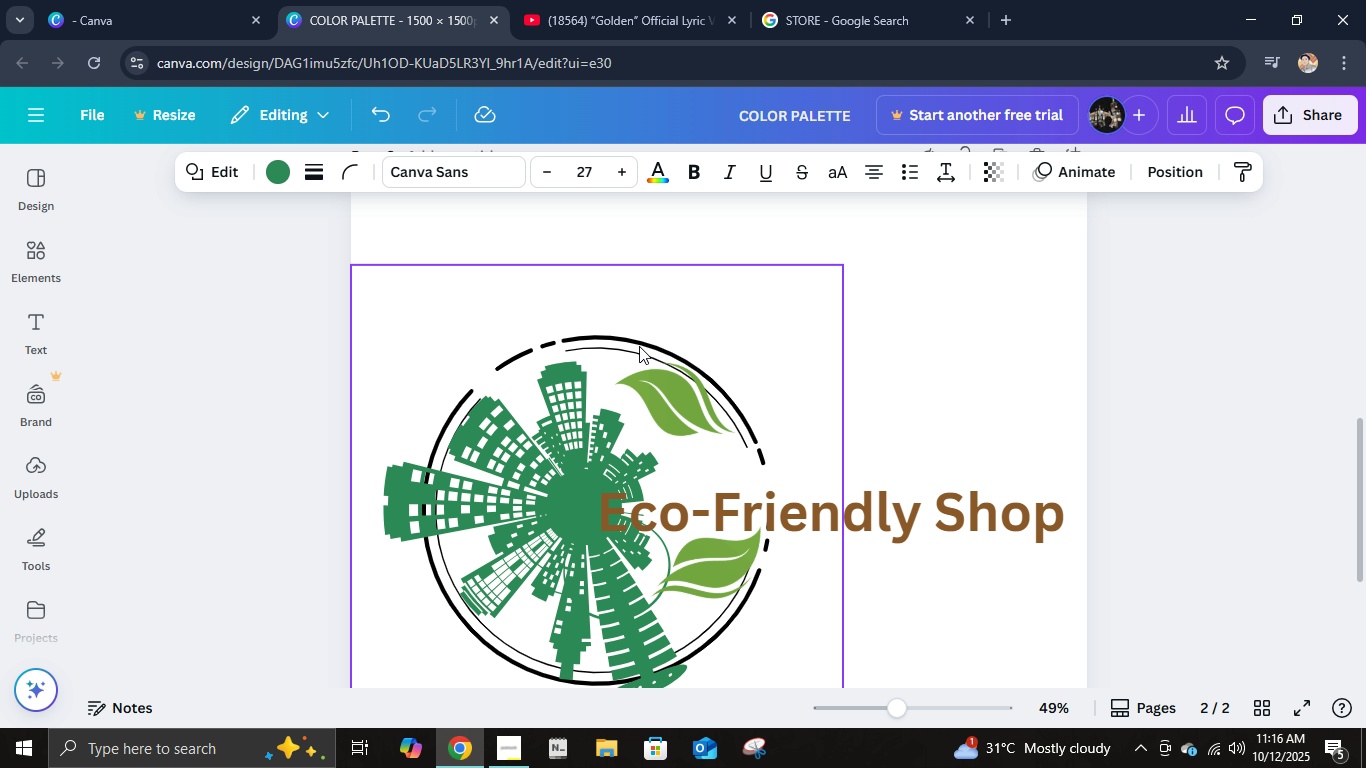 
left_click([638, 345])
 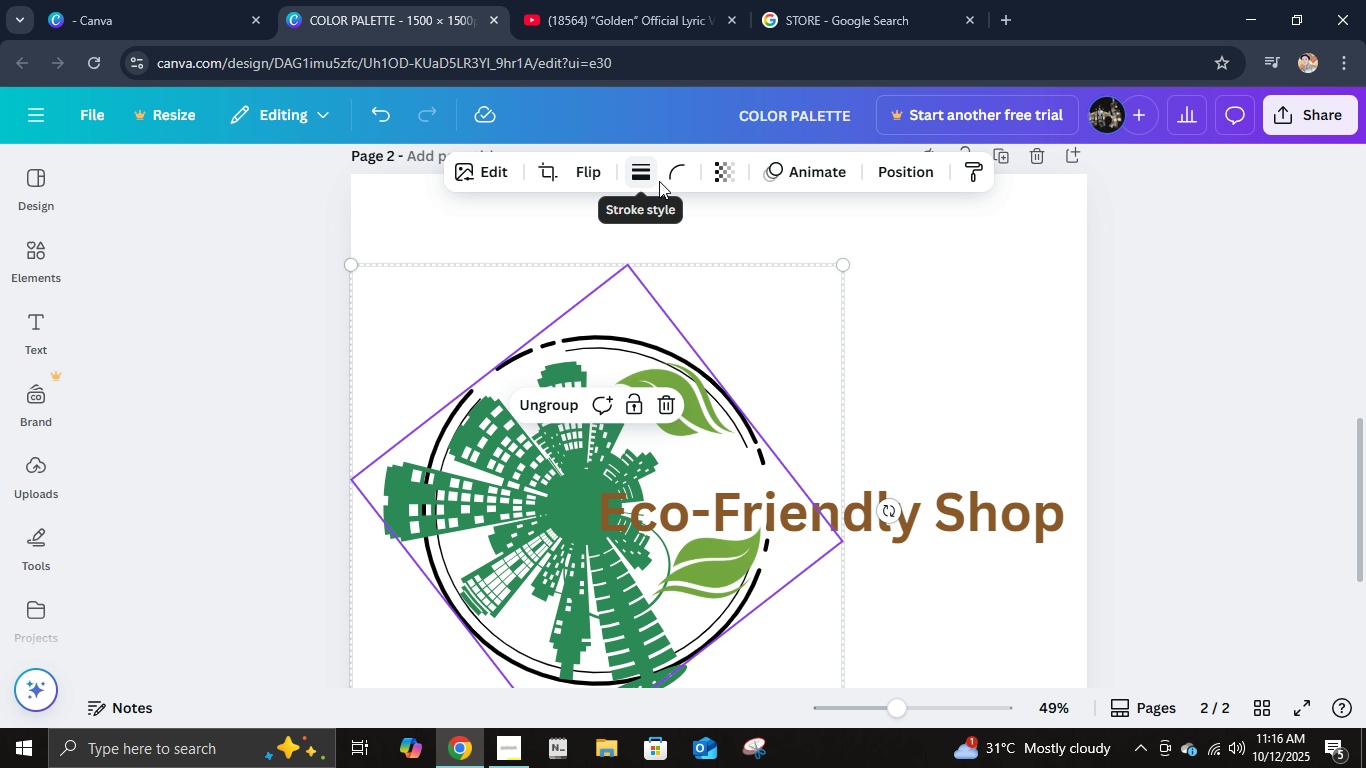 
left_click([966, 359])
 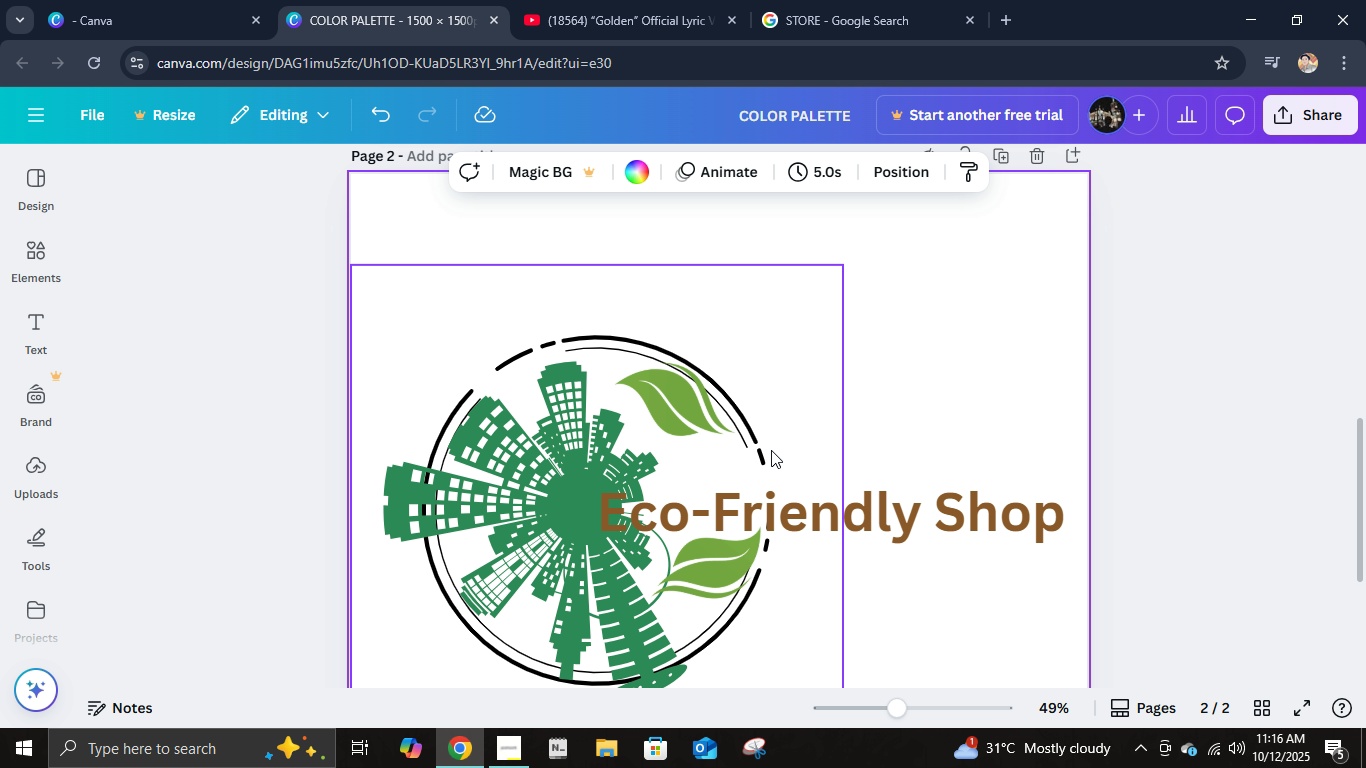 
left_click([771, 450])
 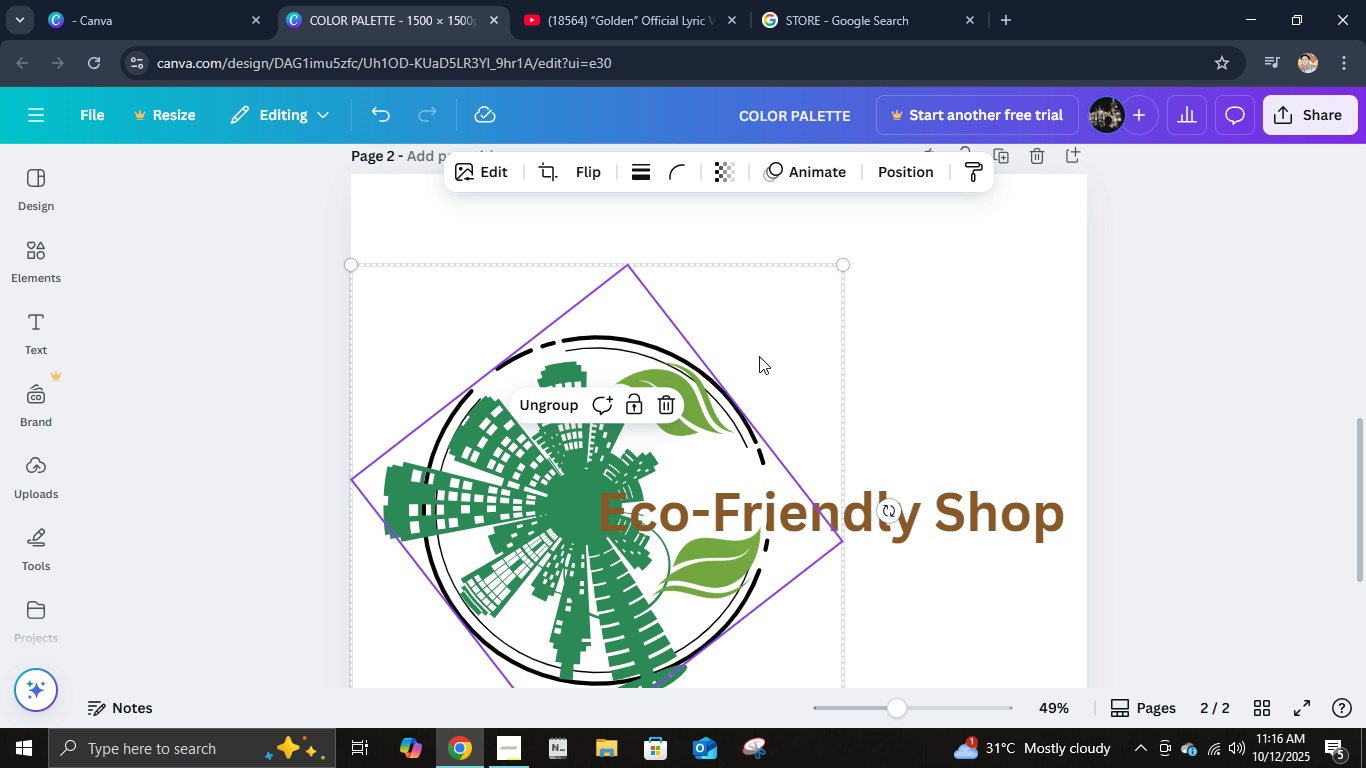 
left_click([1045, 371])
 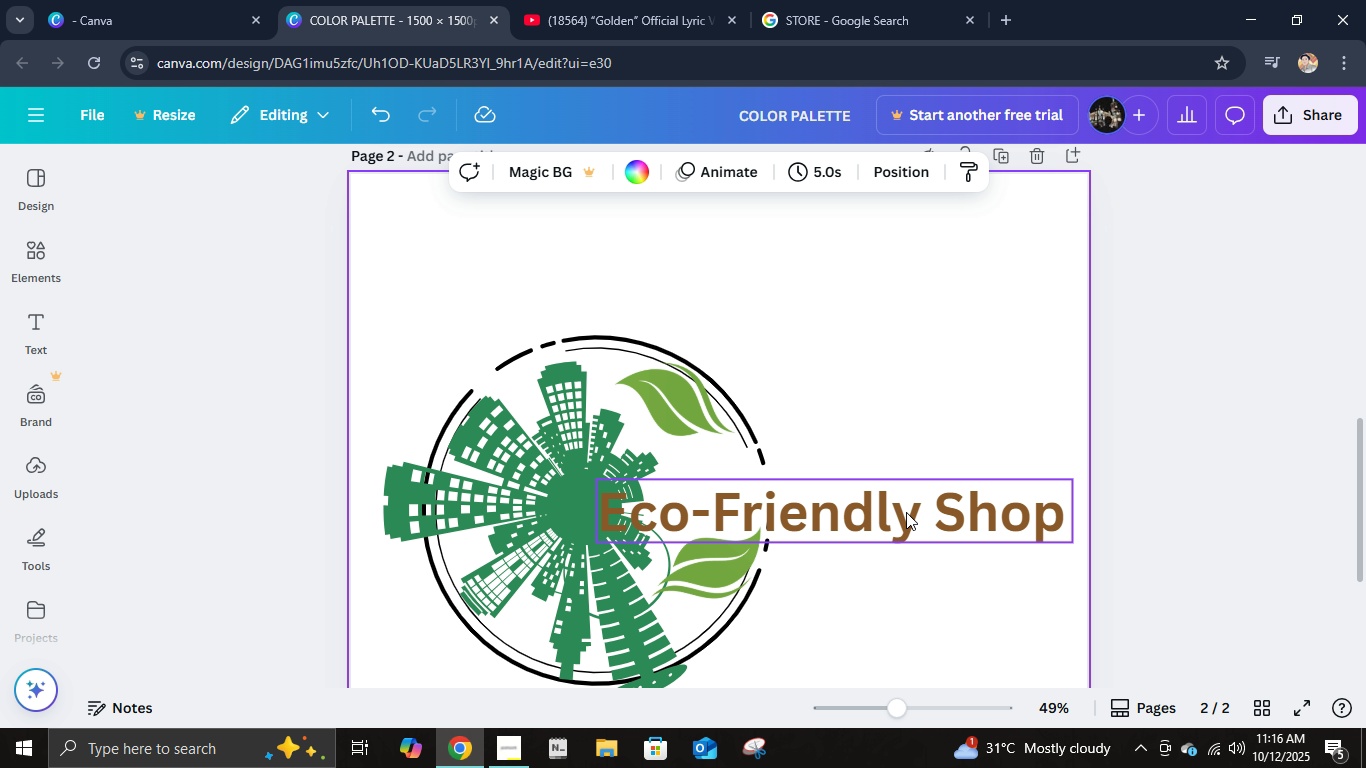 
left_click([905, 512])
 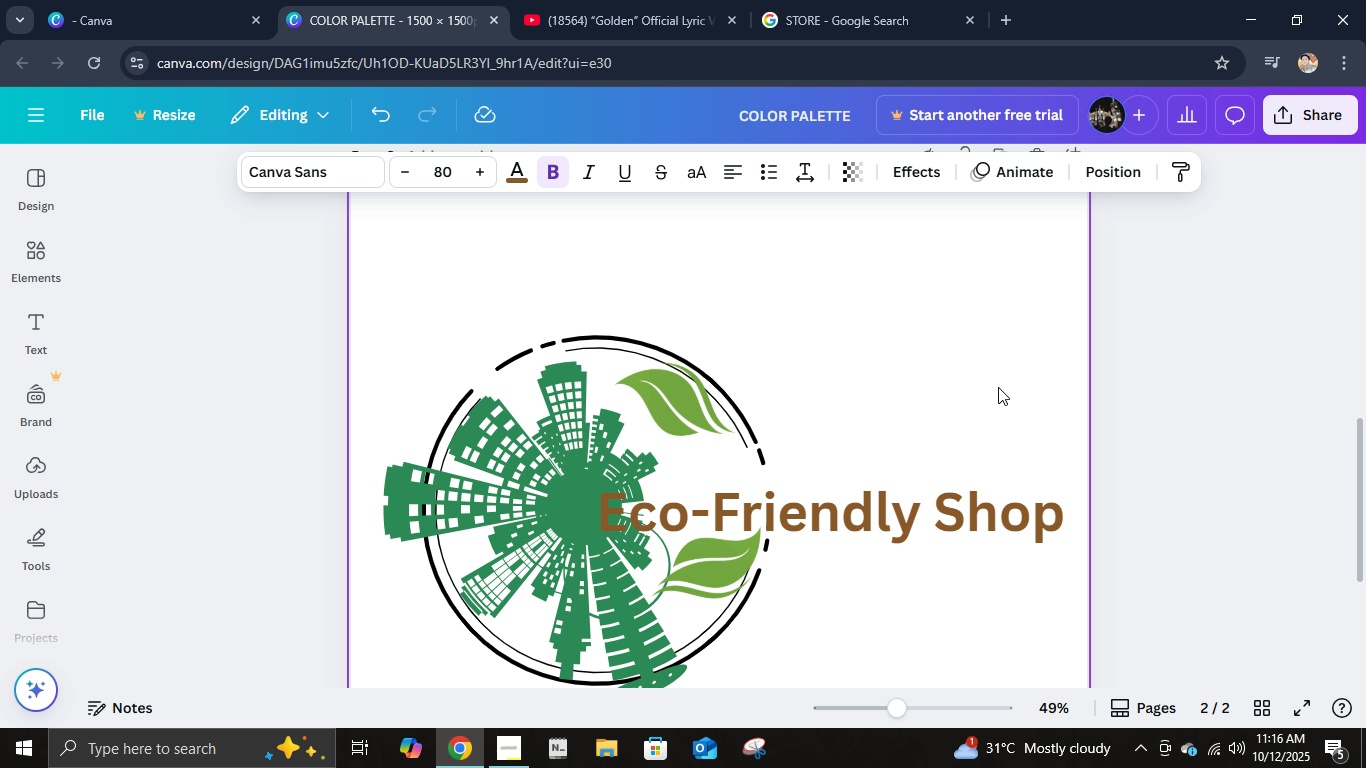 
hold_key(key=ArrowLeft, duration=1.52)
 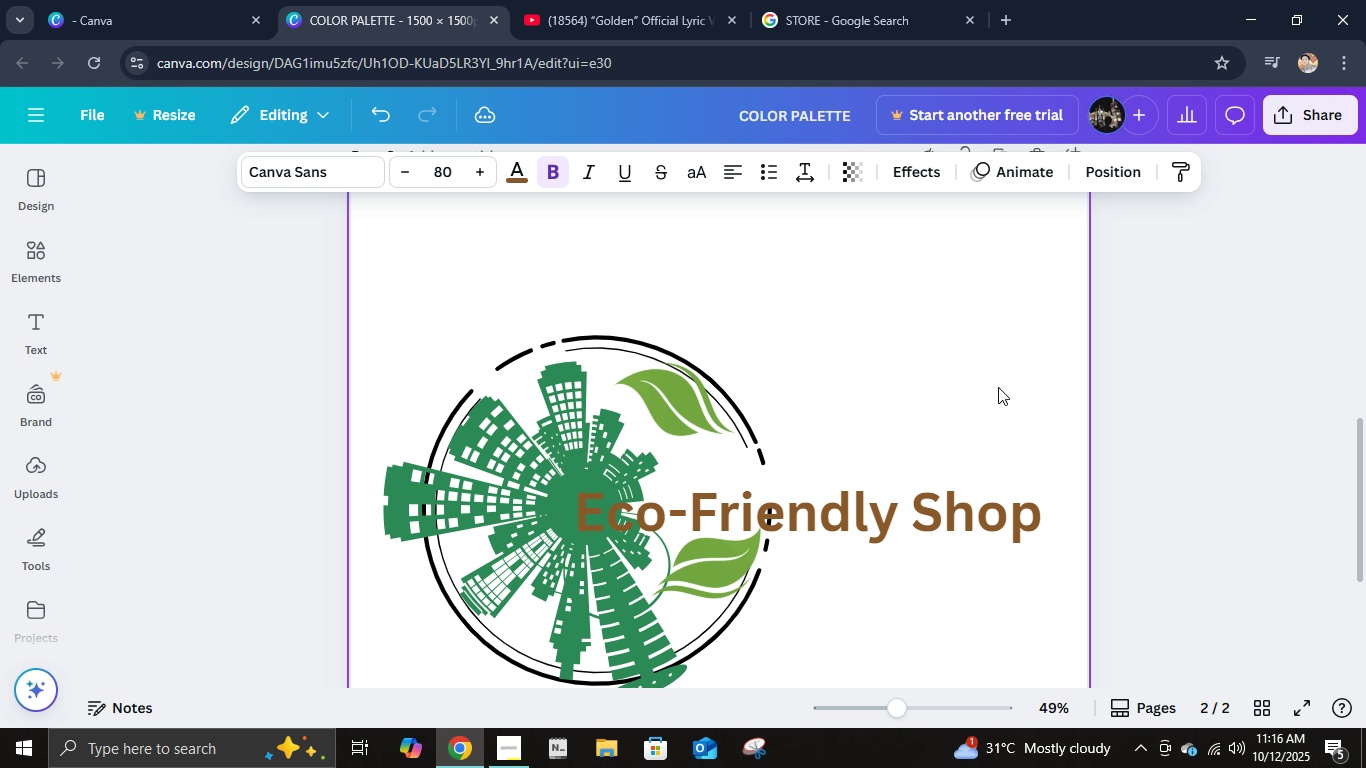 
hold_key(key=ArrowLeft, duration=1.52)
 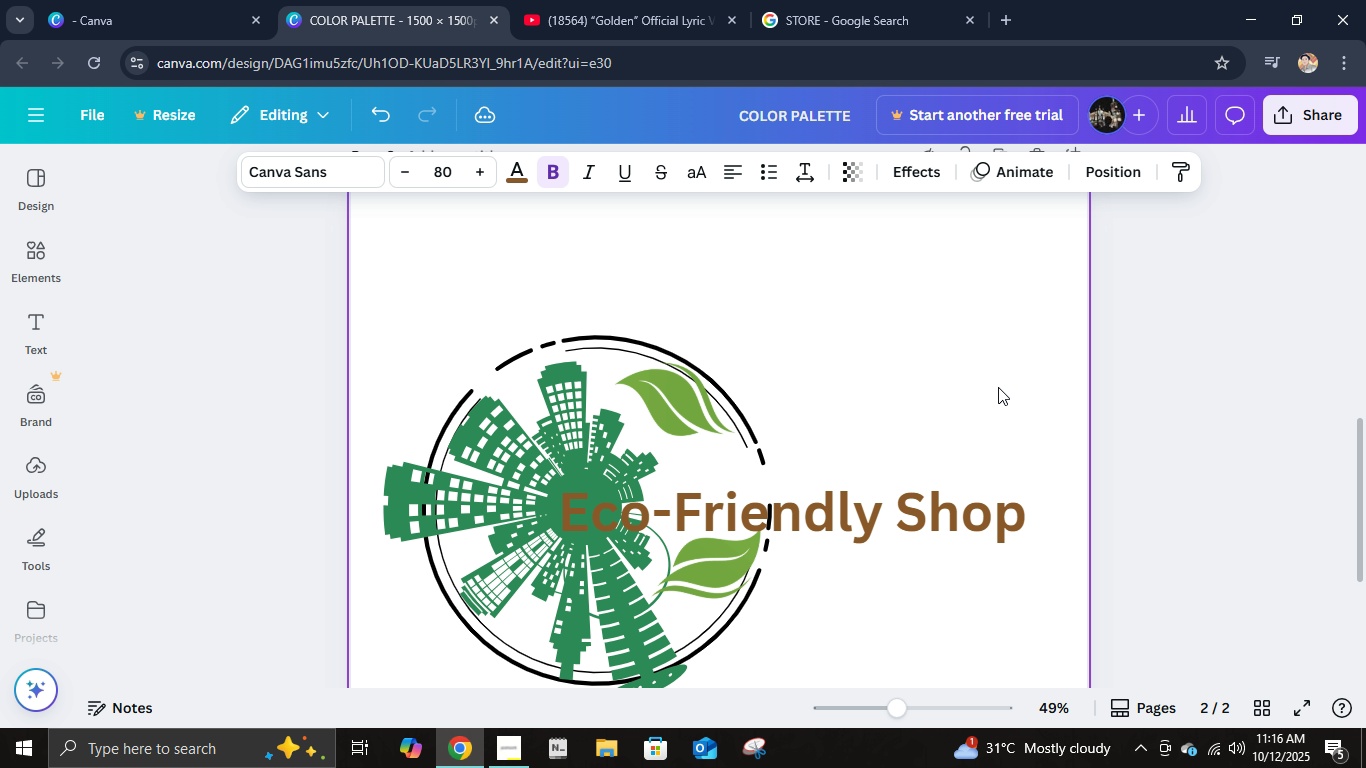 
hold_key(key=ArrowLeft, duration=0.48)
 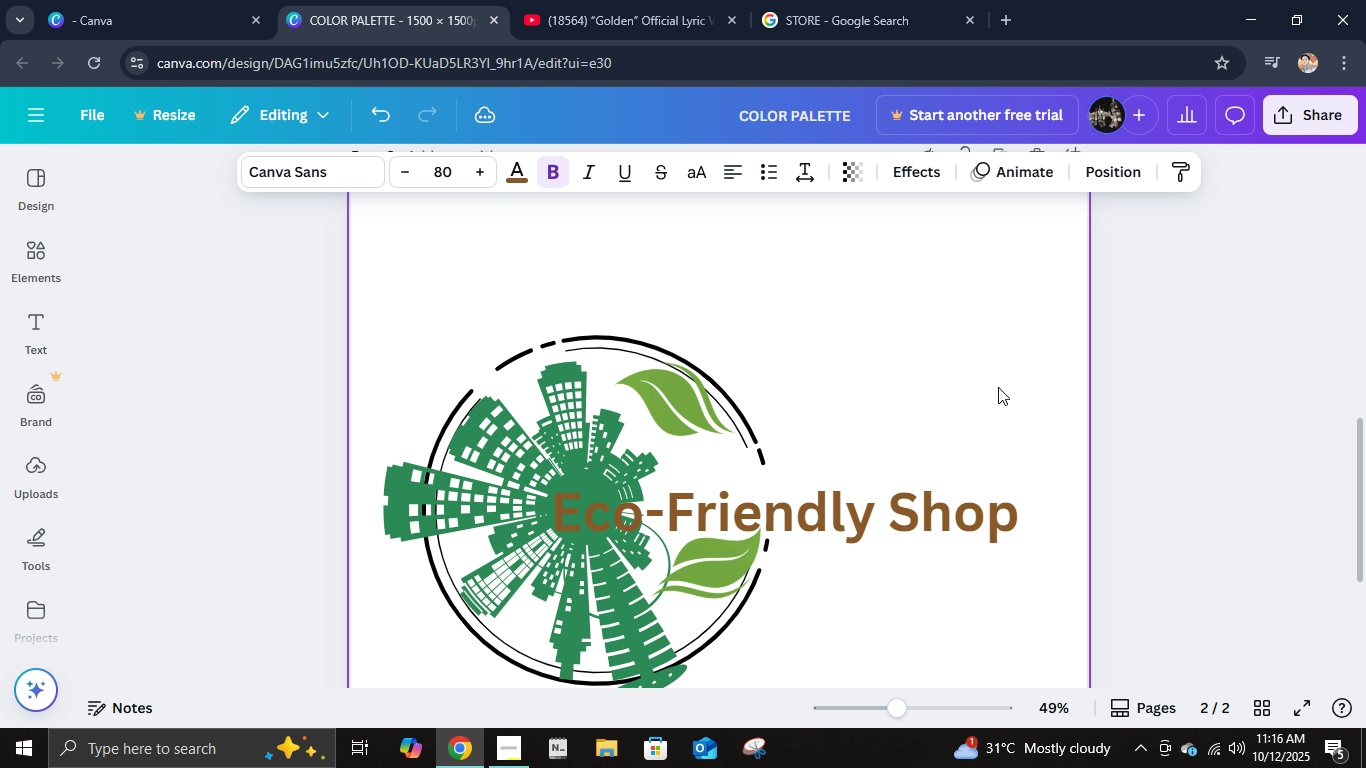 
key(ArrowLeft)
 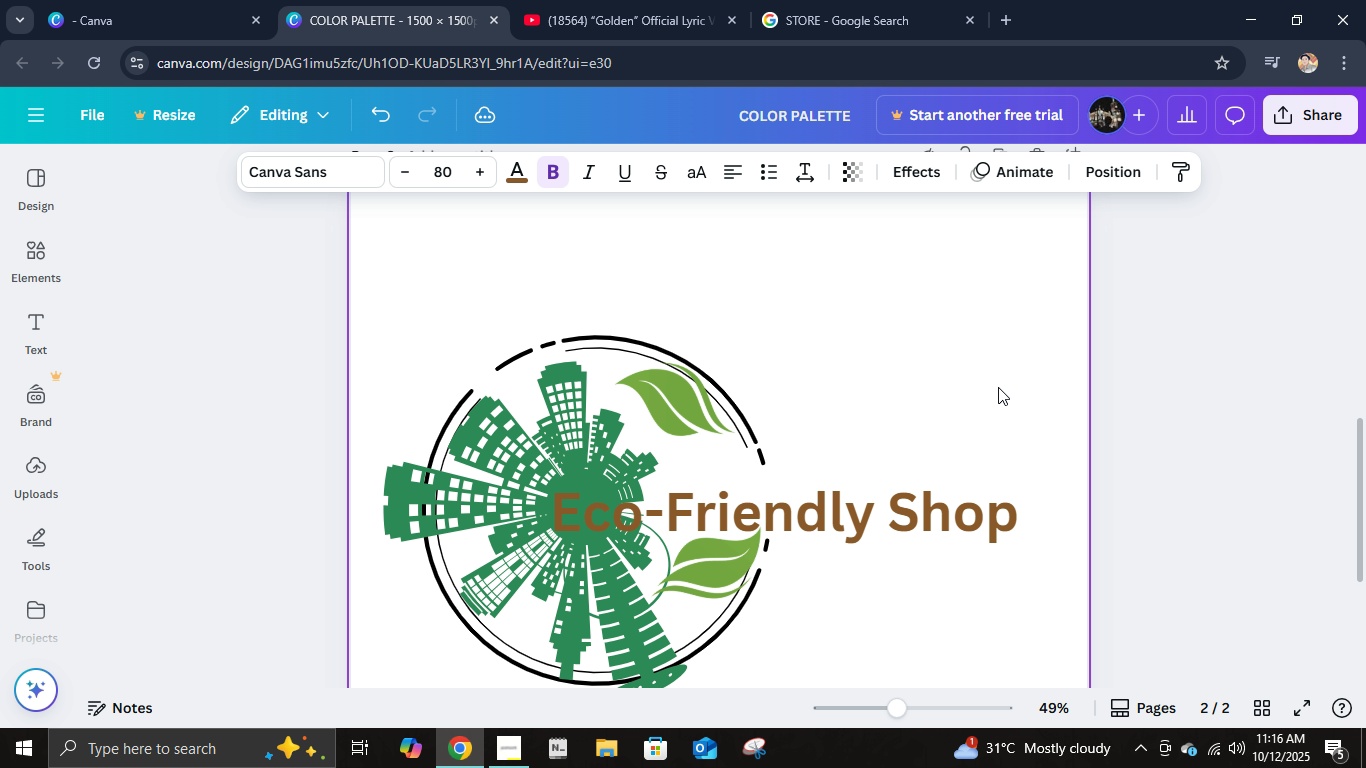 
key(ArrowLeft)
 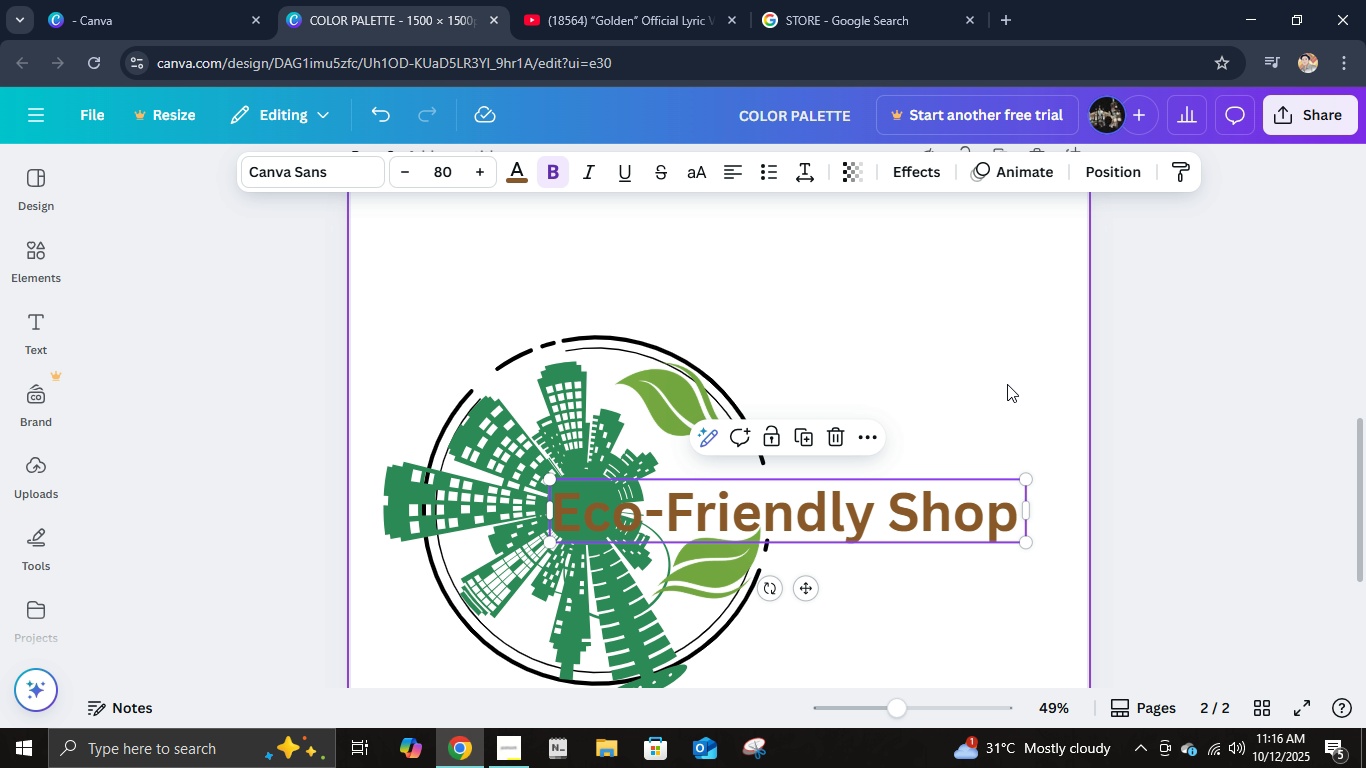 
left_click([927, 181])
 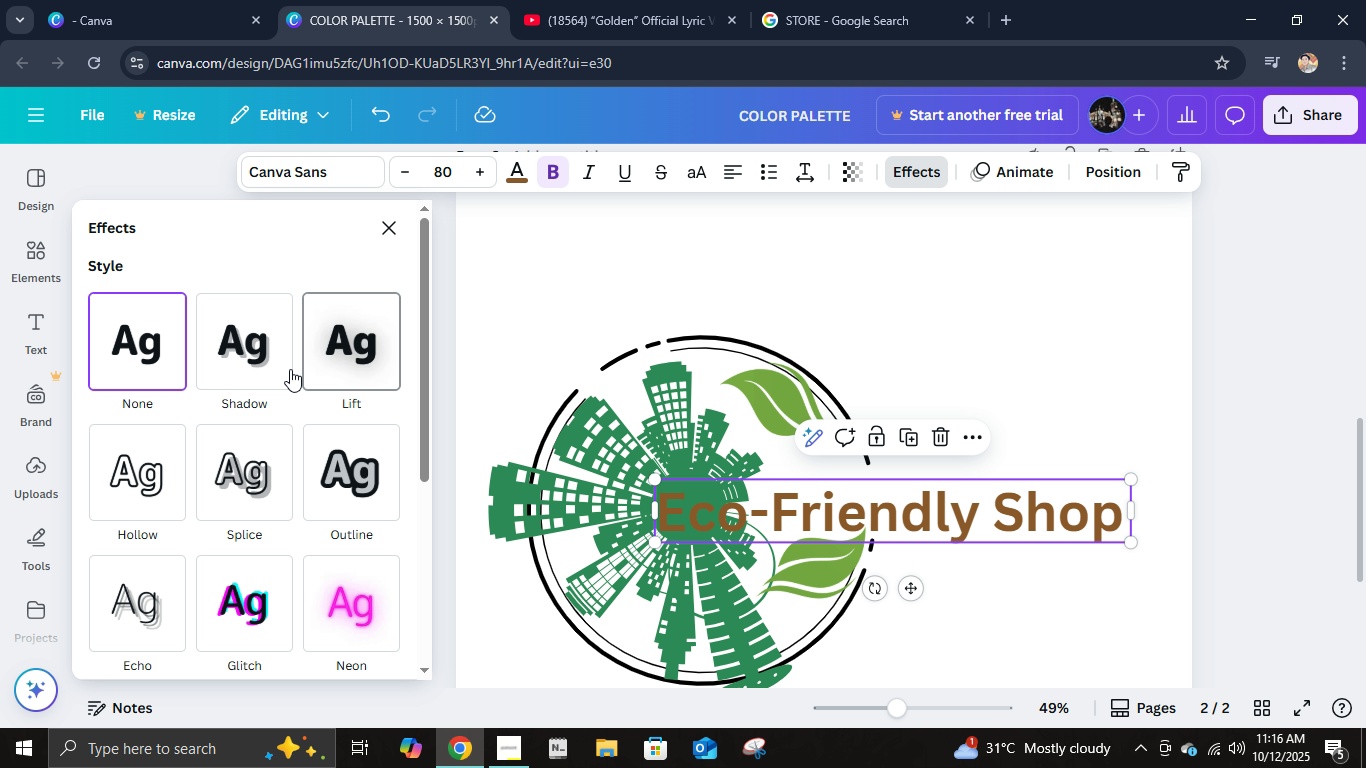 
left_click([273, 369])
 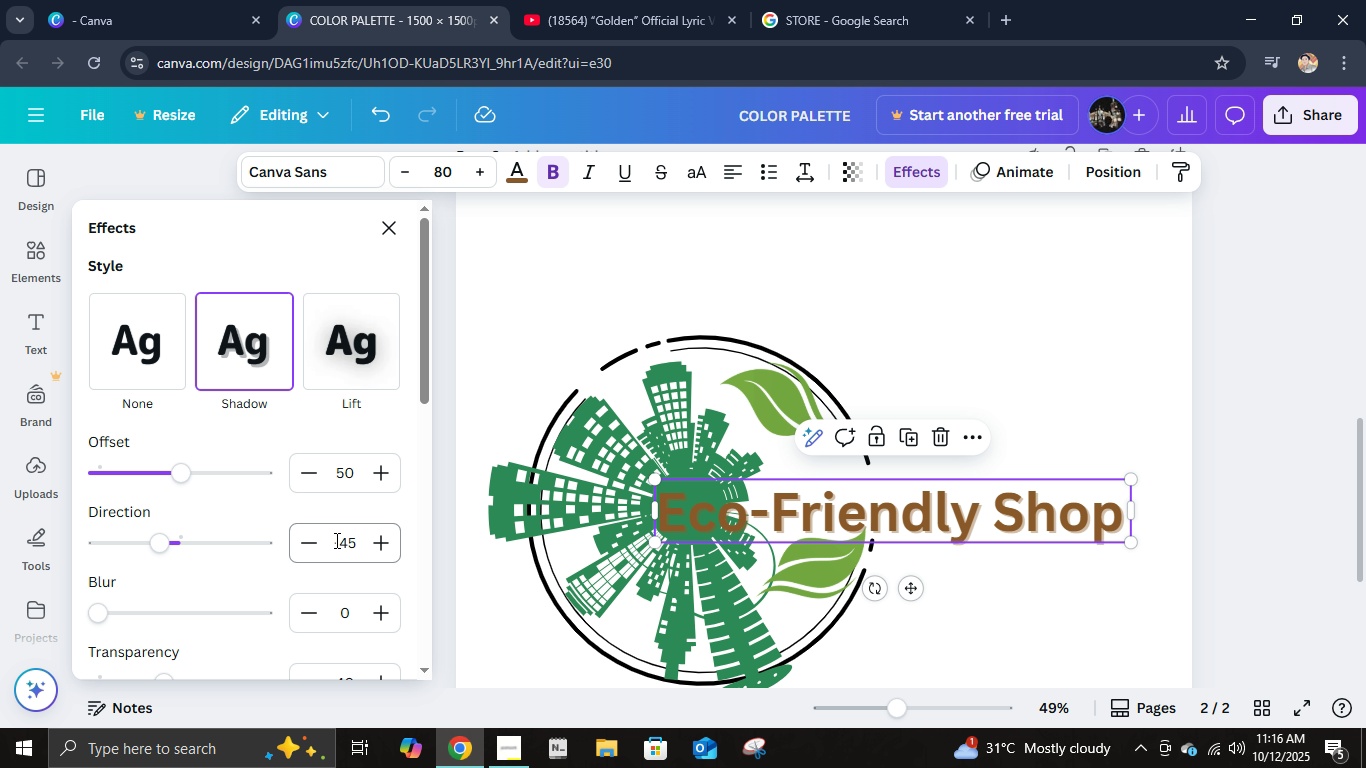 
scroll: coordinate [334, 541], scroll_direction: down, amount: 2.0
 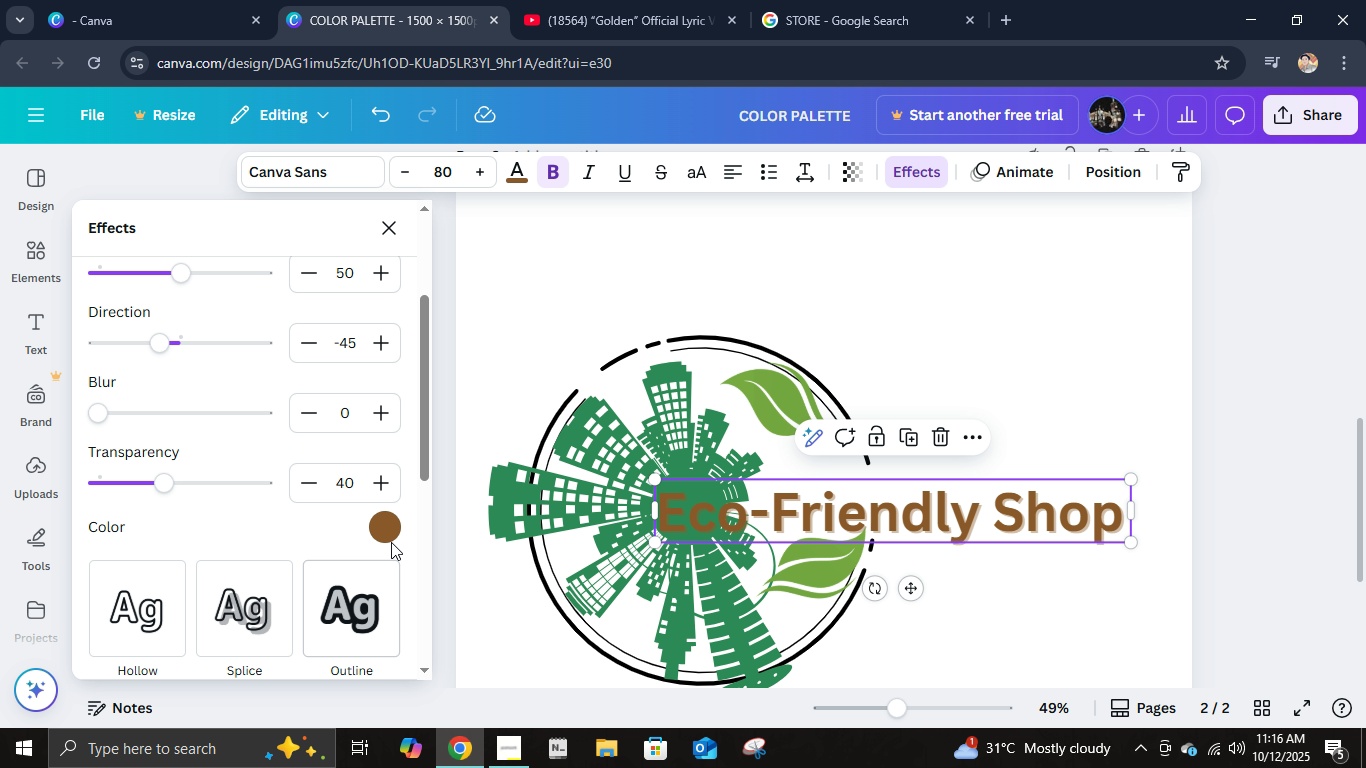 
left_click([392, 536])
 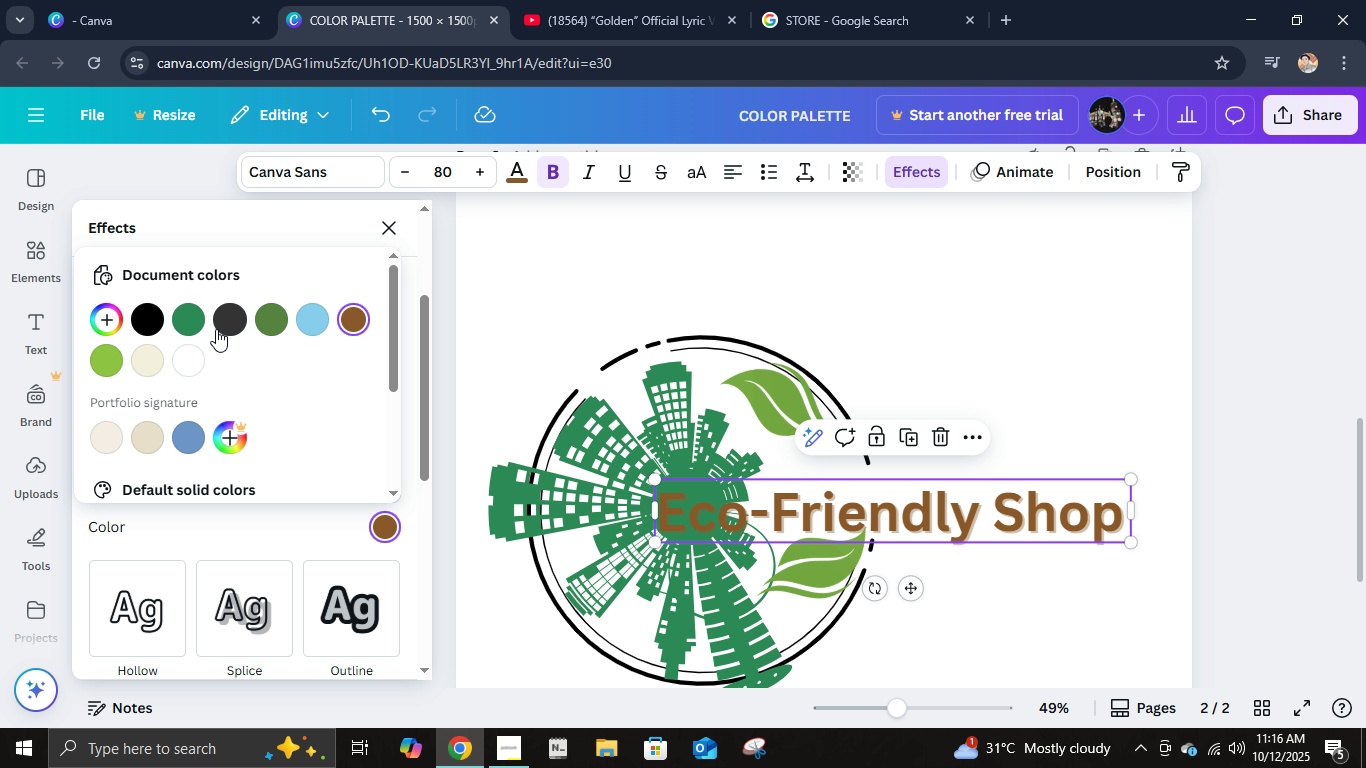 
double_click([223, 318])
 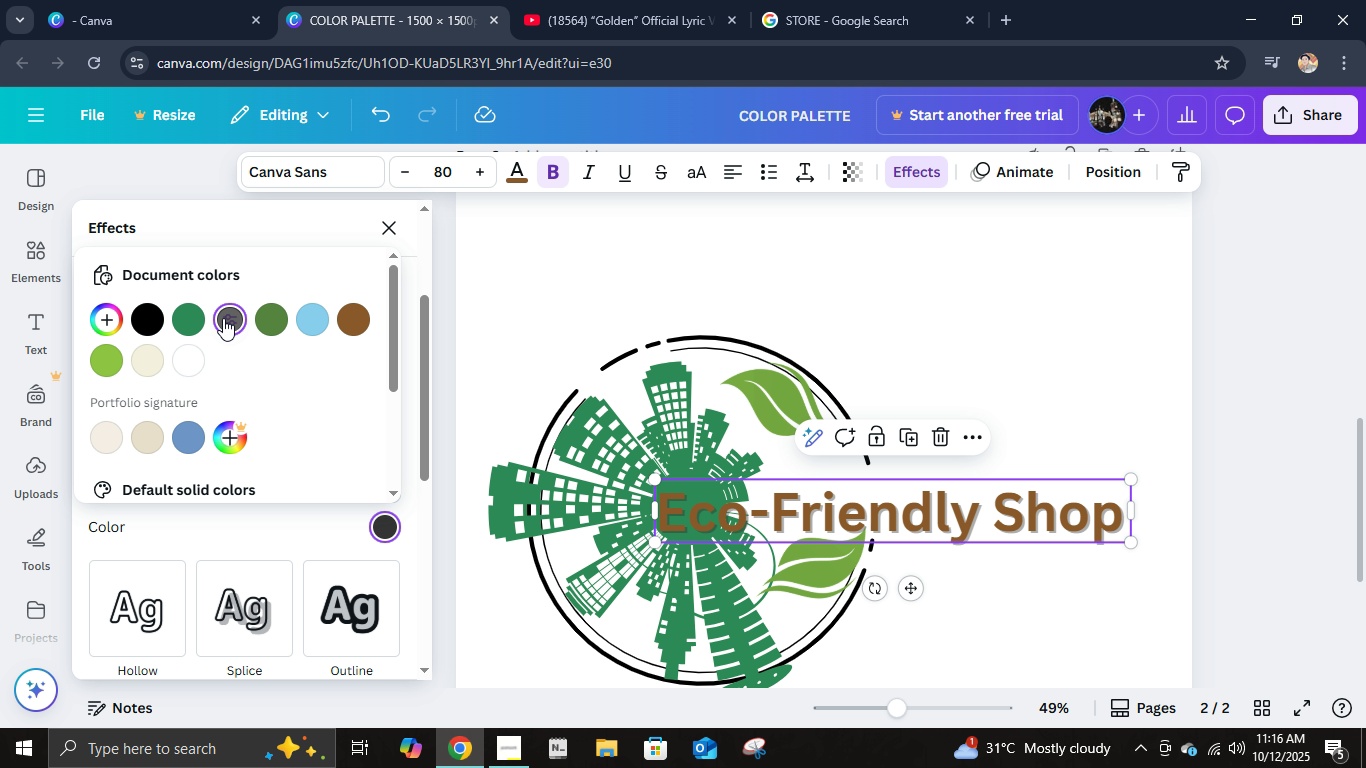 
triple_click([223, 318])
 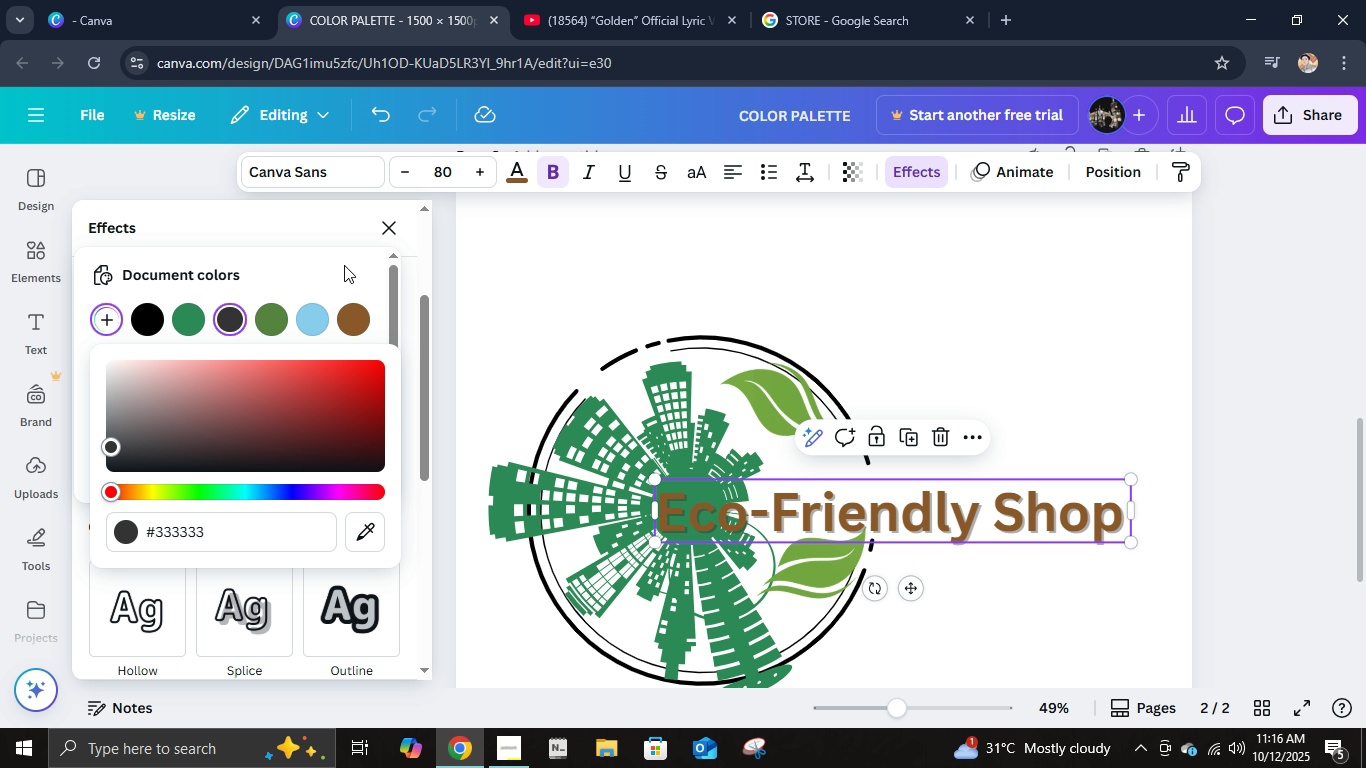 
left_click([399, 221])
 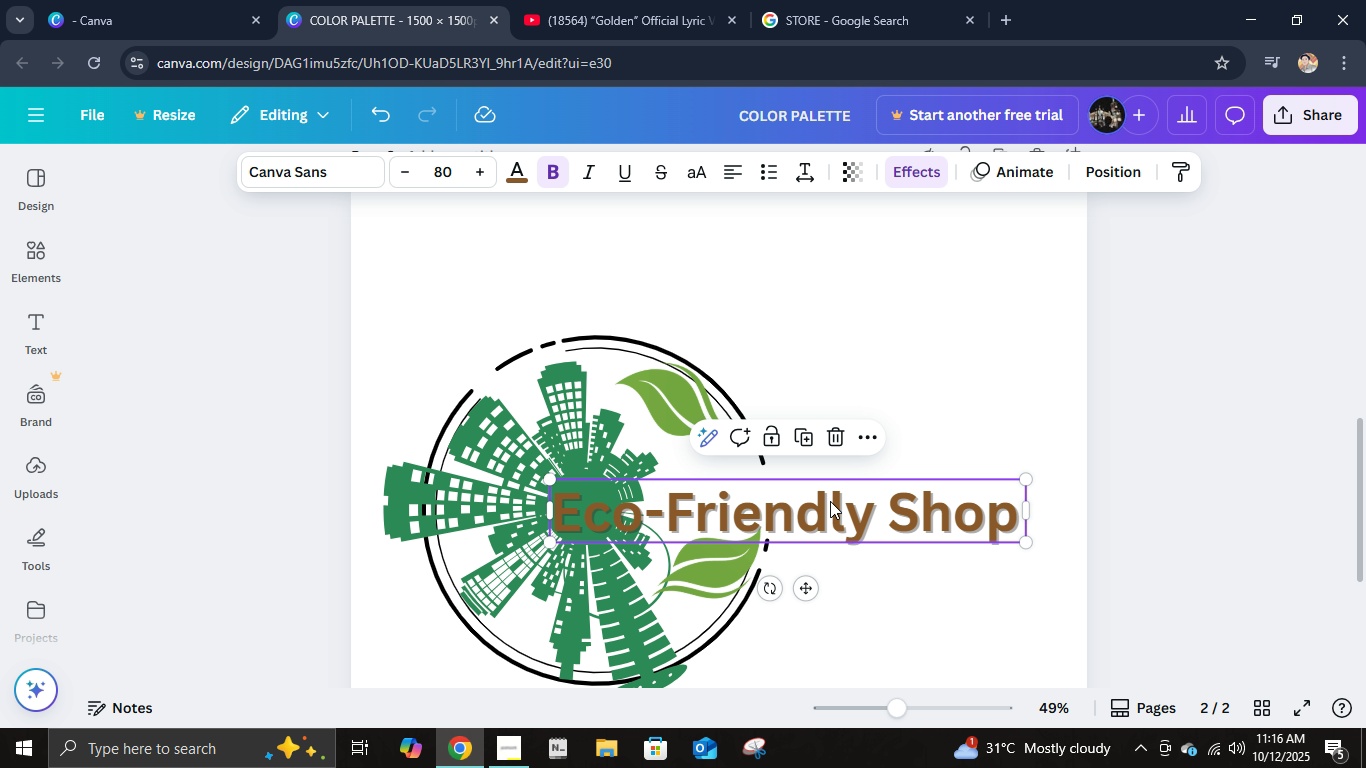 
left_click([908, 162])
 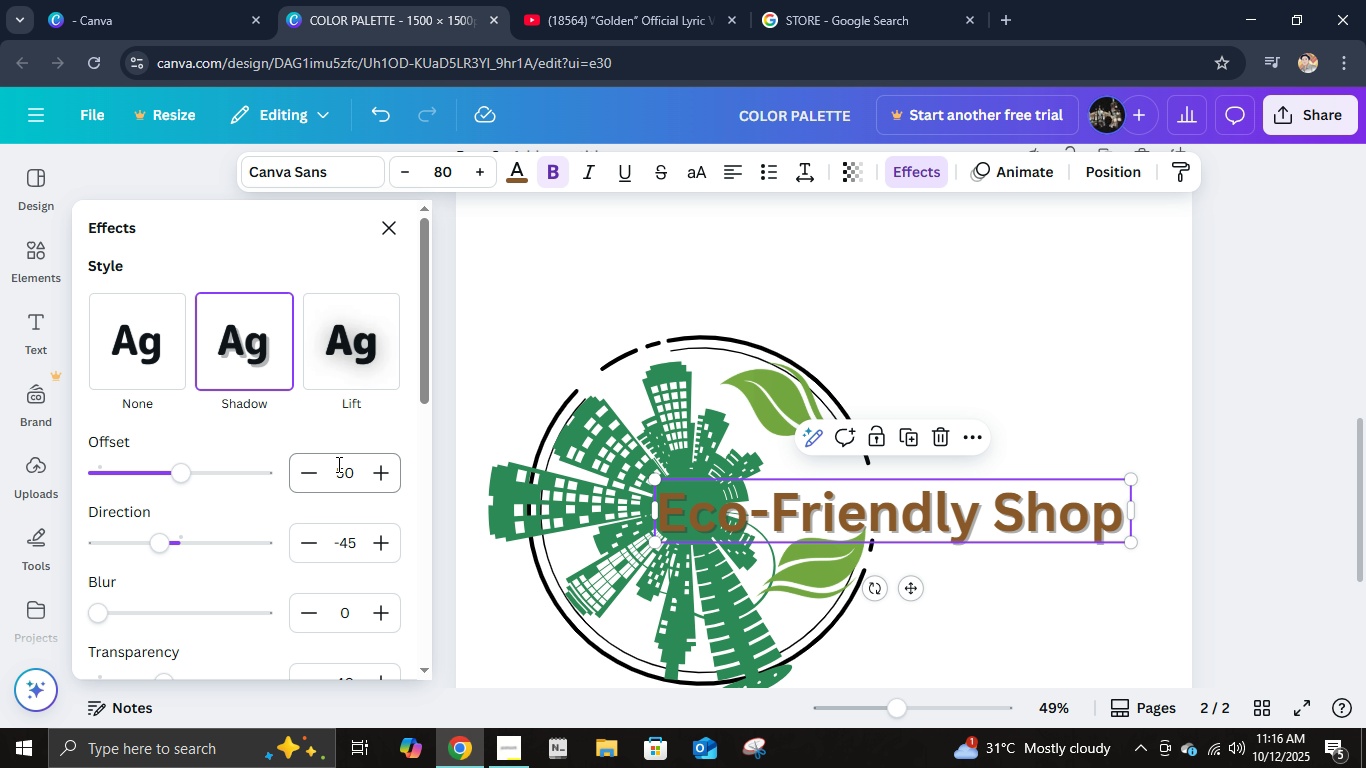 
scroll: coordinate [335, 508], scroll_direction: down, amount: 4.0
 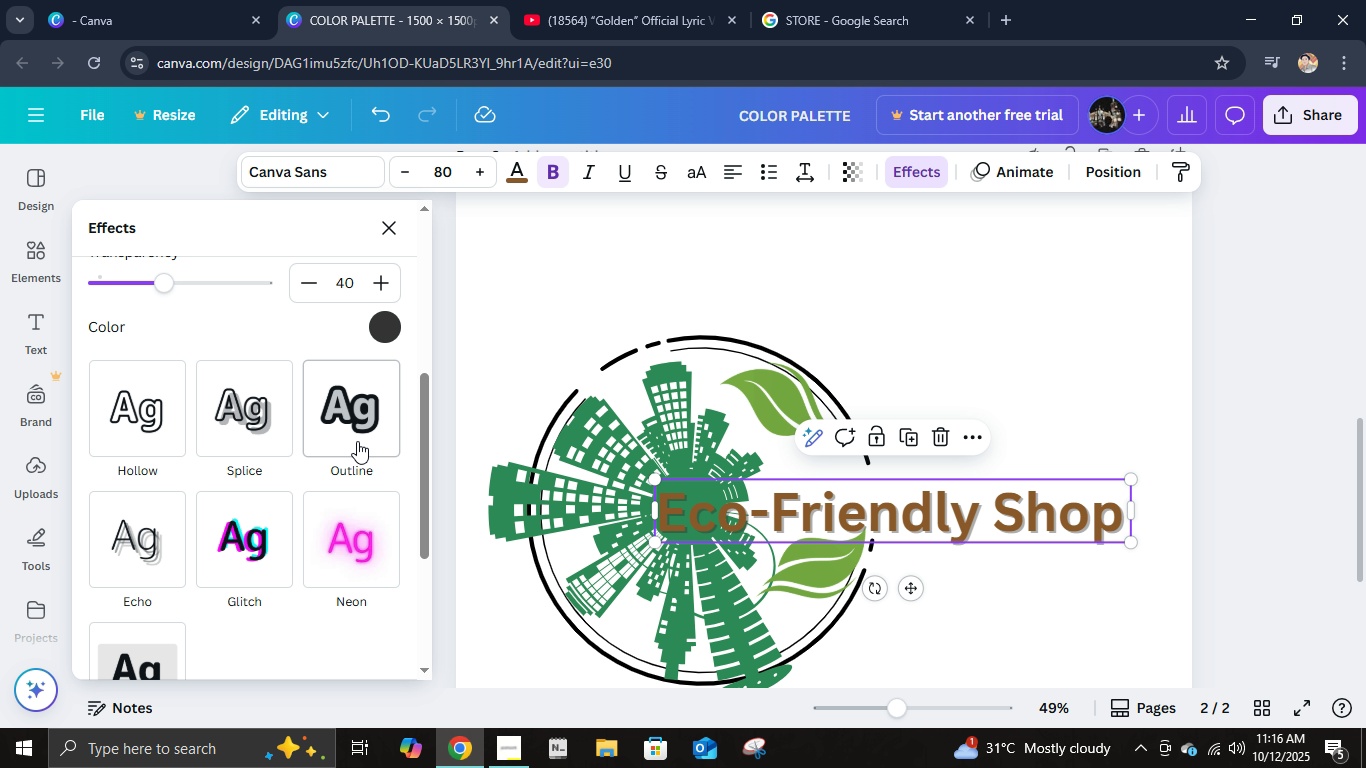 
double_click([357, 441])
 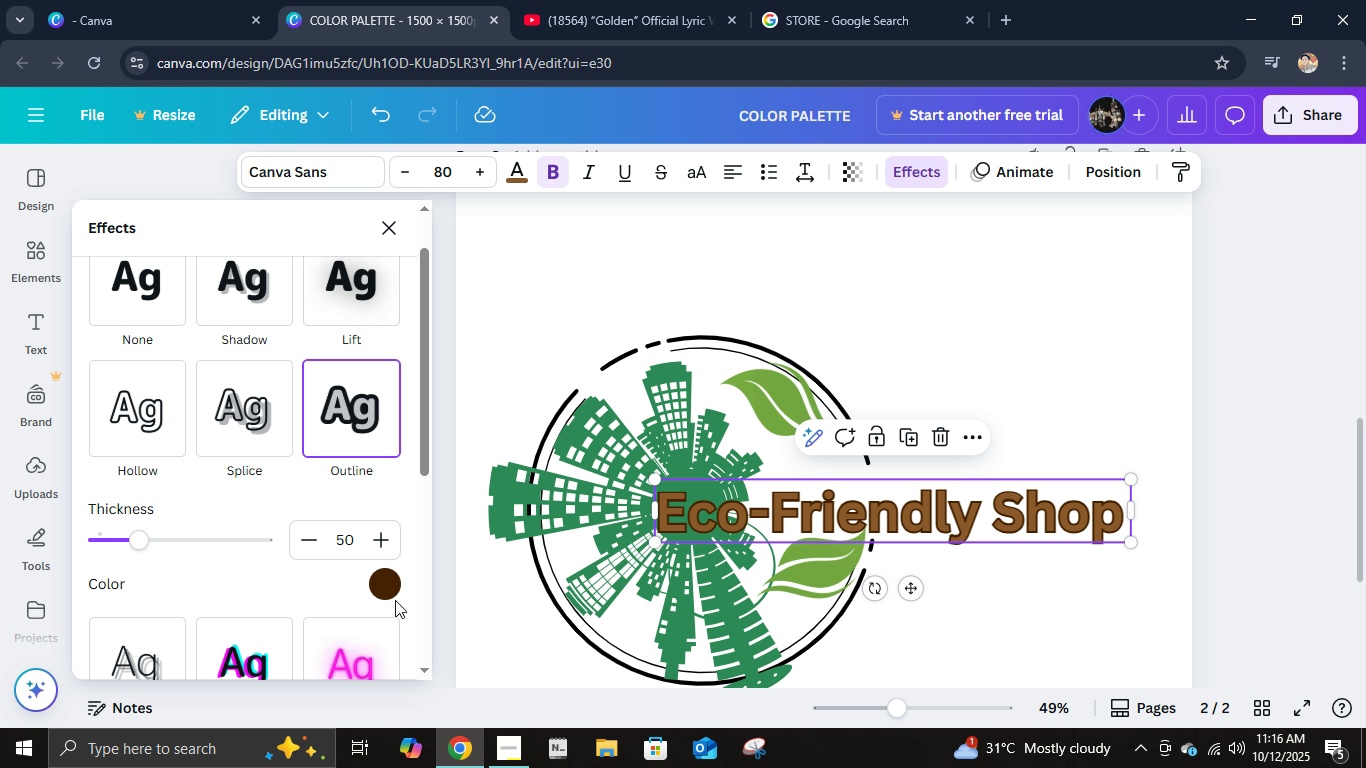 
left_click([384, 592])
 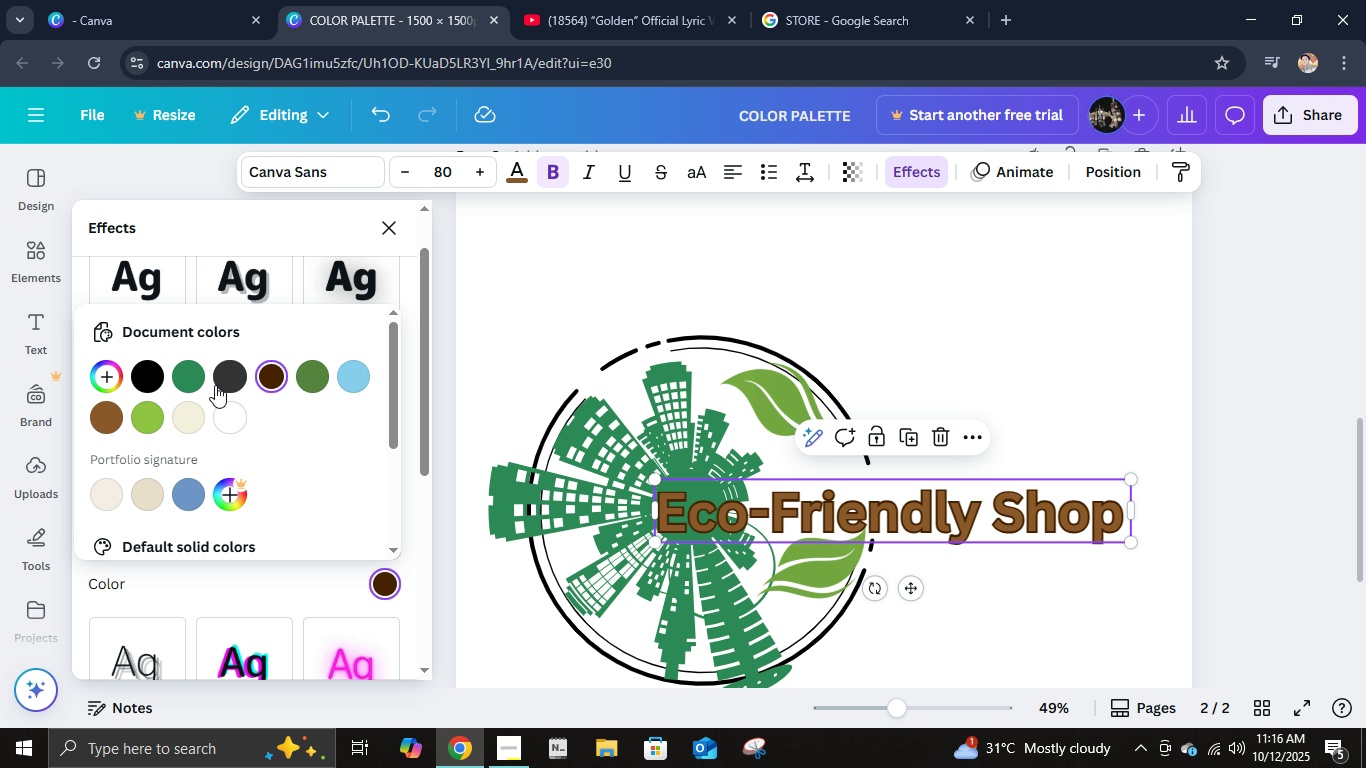 
left_click([219, 377])
 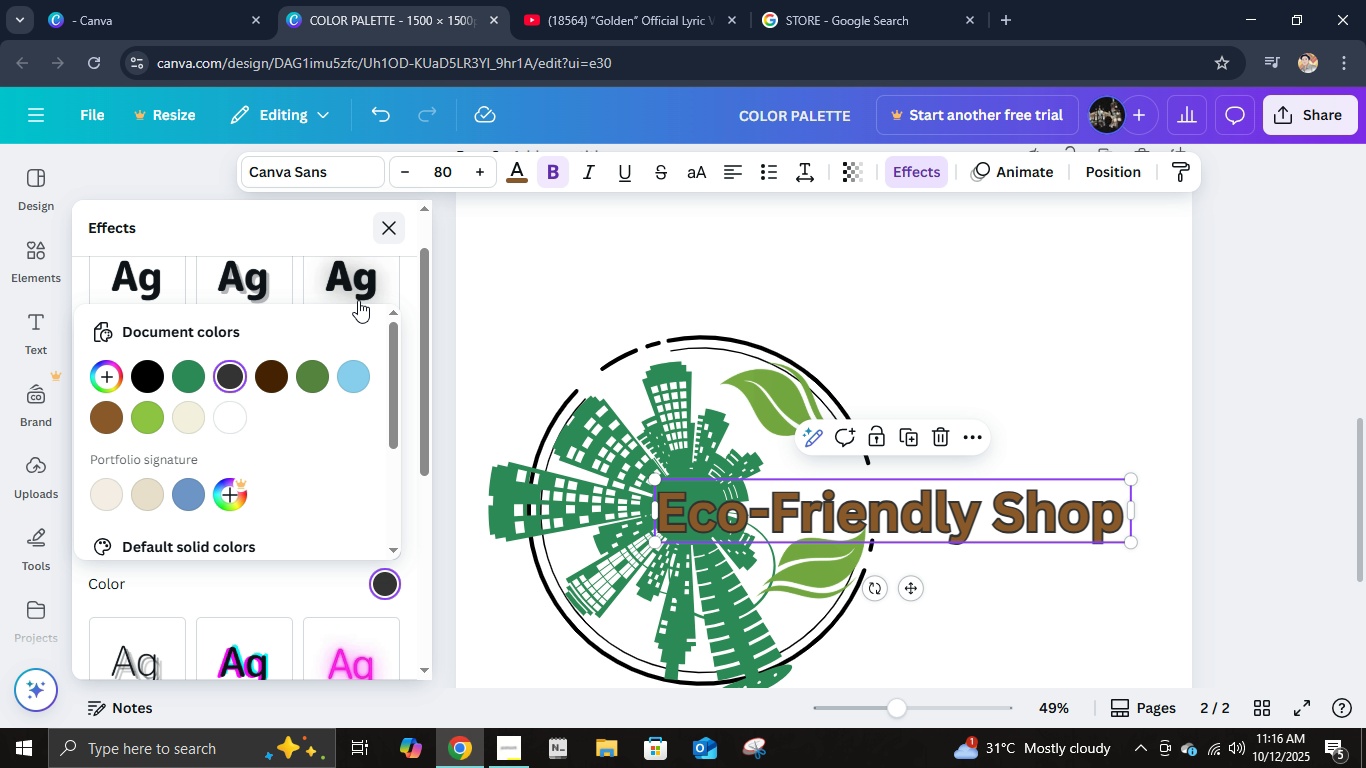 
left_click([292, 590])
 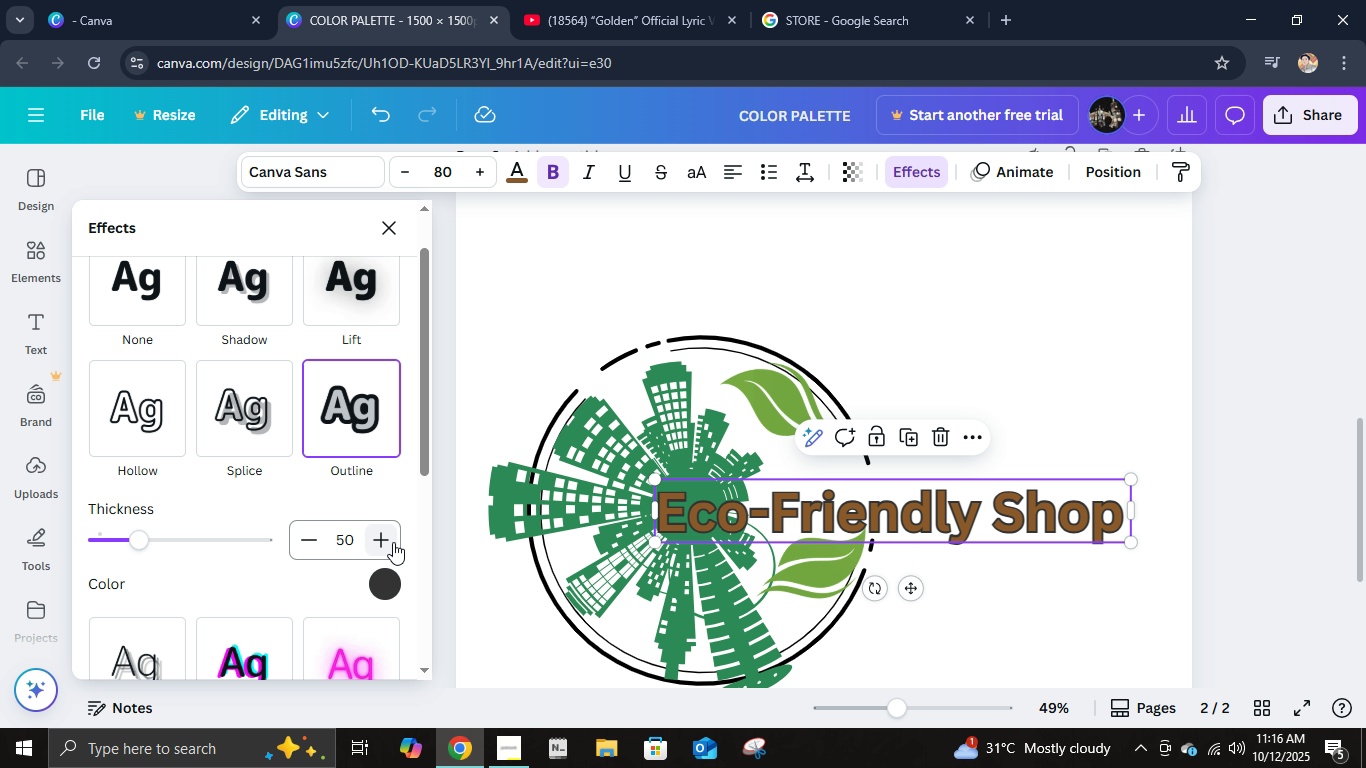 
double_click([393, 542])
 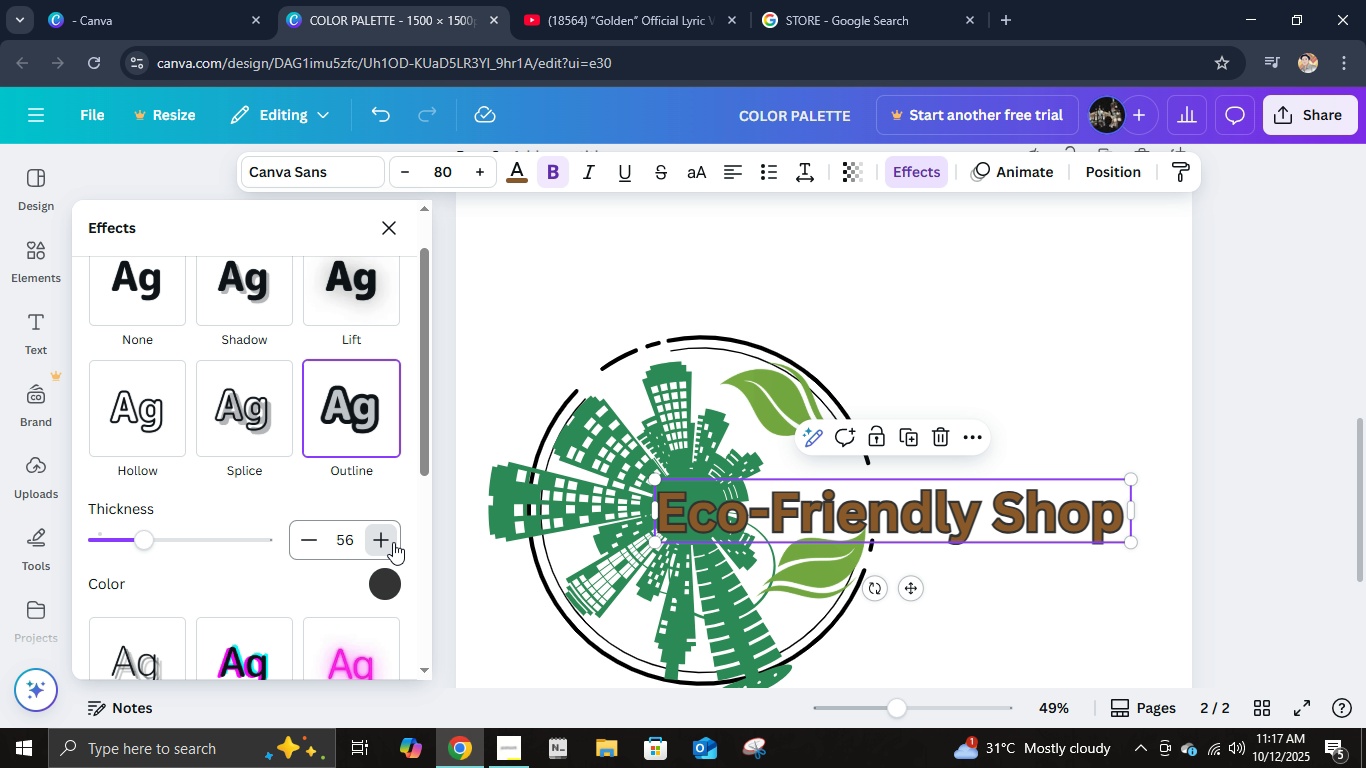 
triple_click([393, 542])
 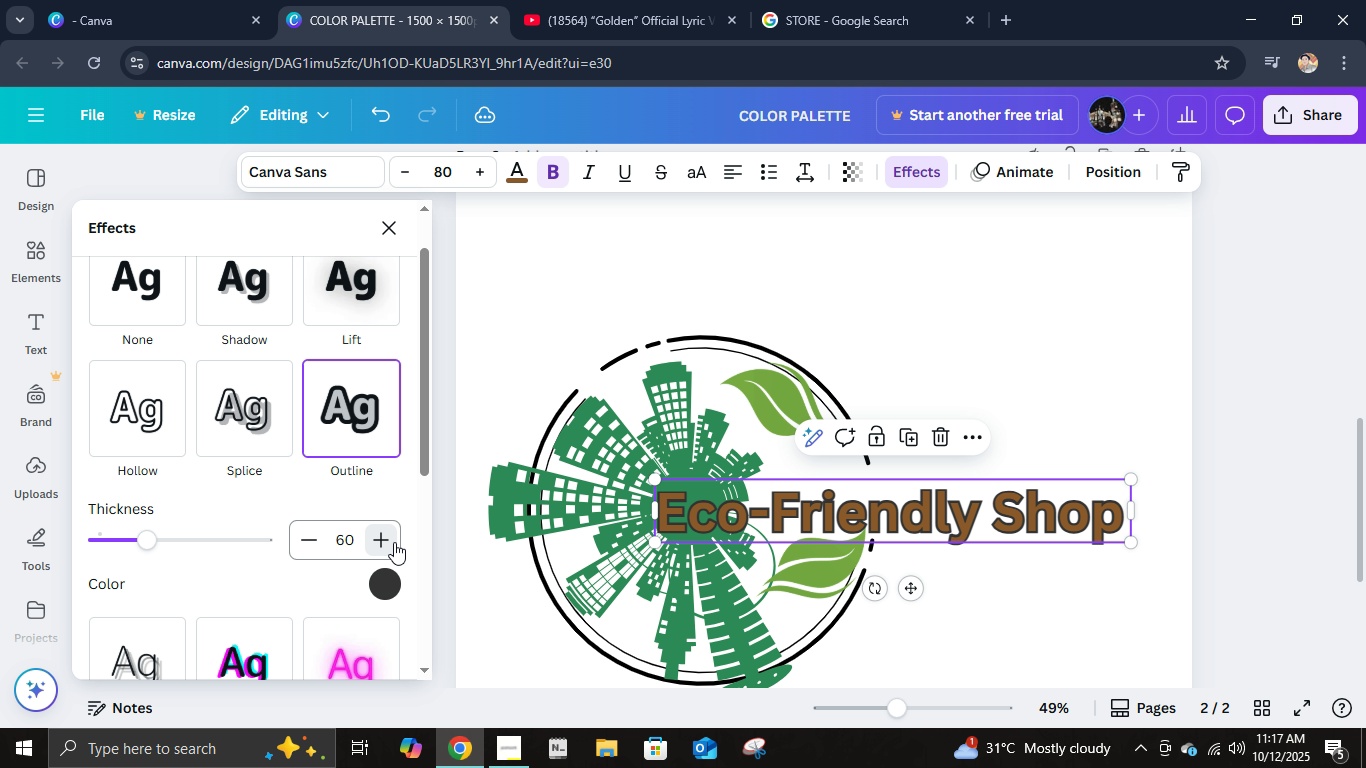 
triple_click([394, 542])
 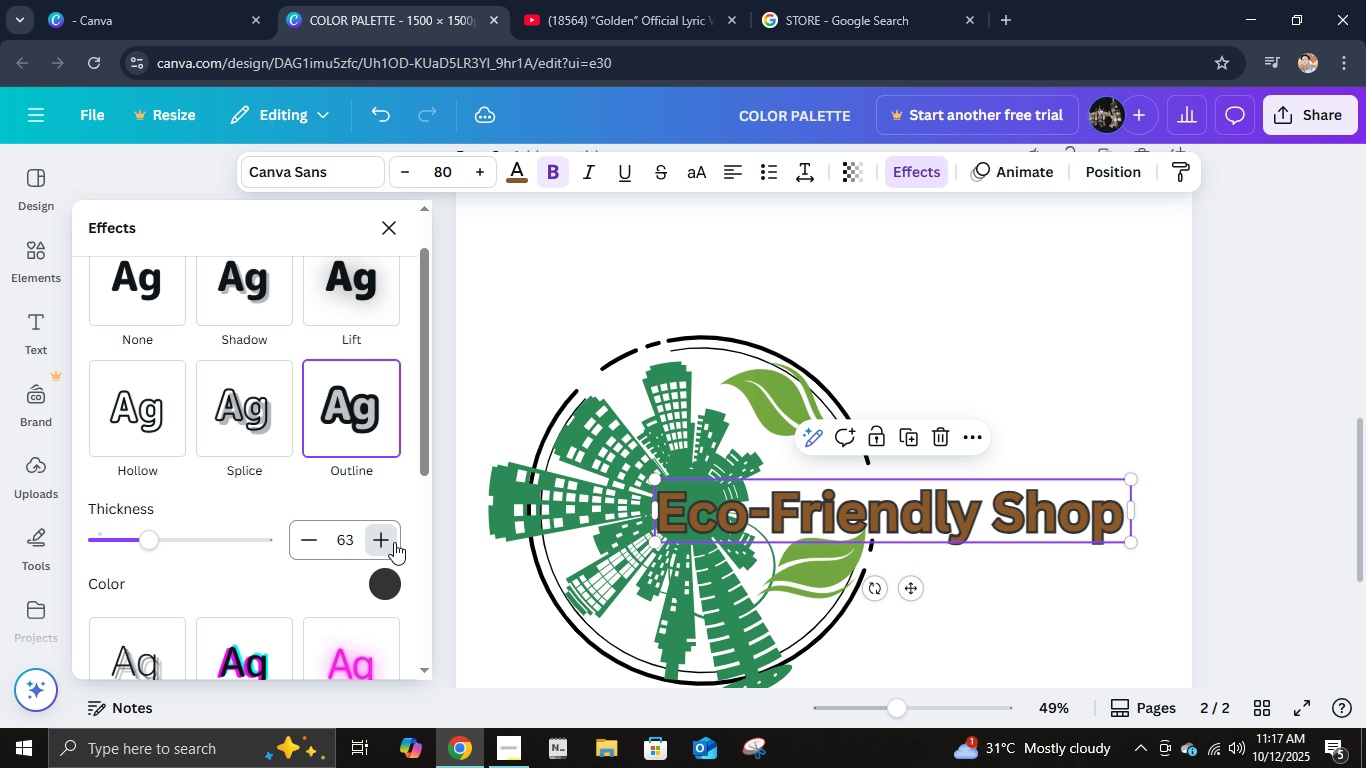 
triple_click([394, 542])
 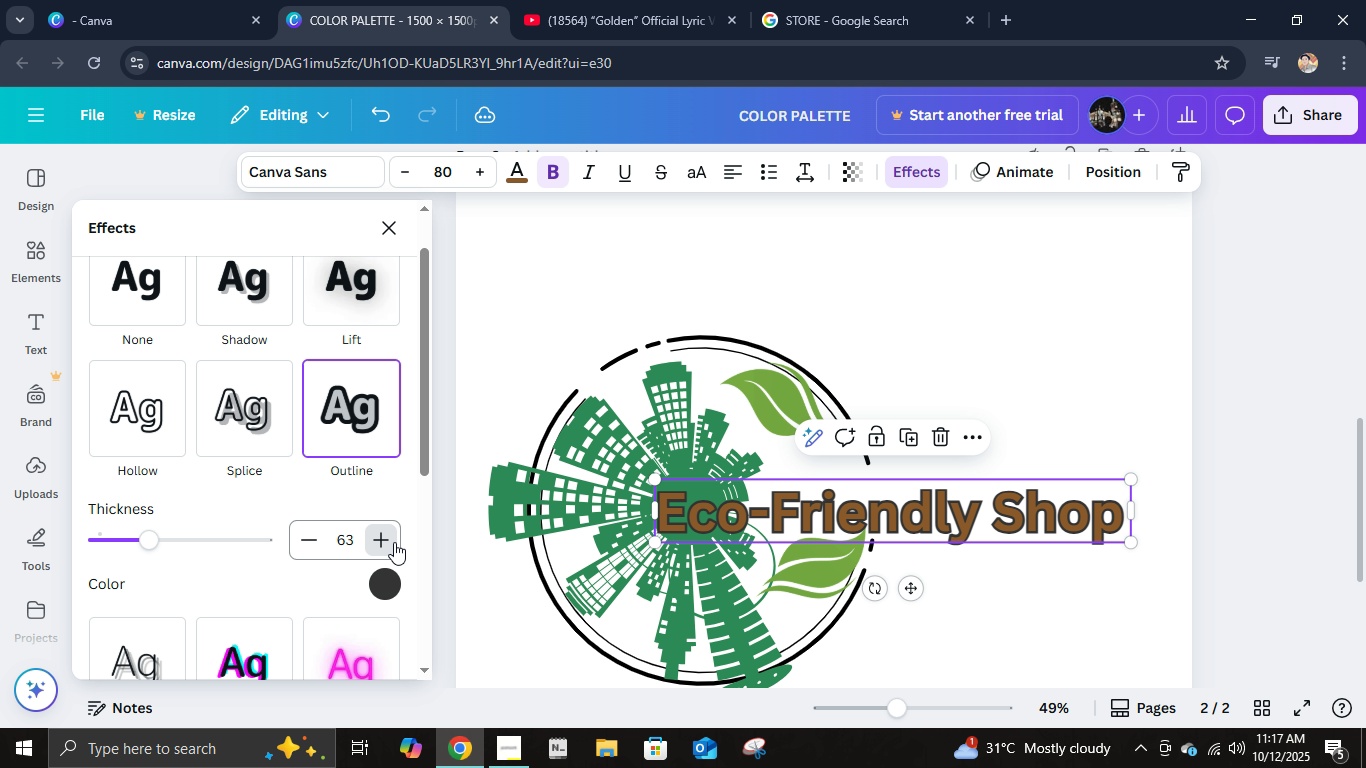 
triple_click([394, 542])
 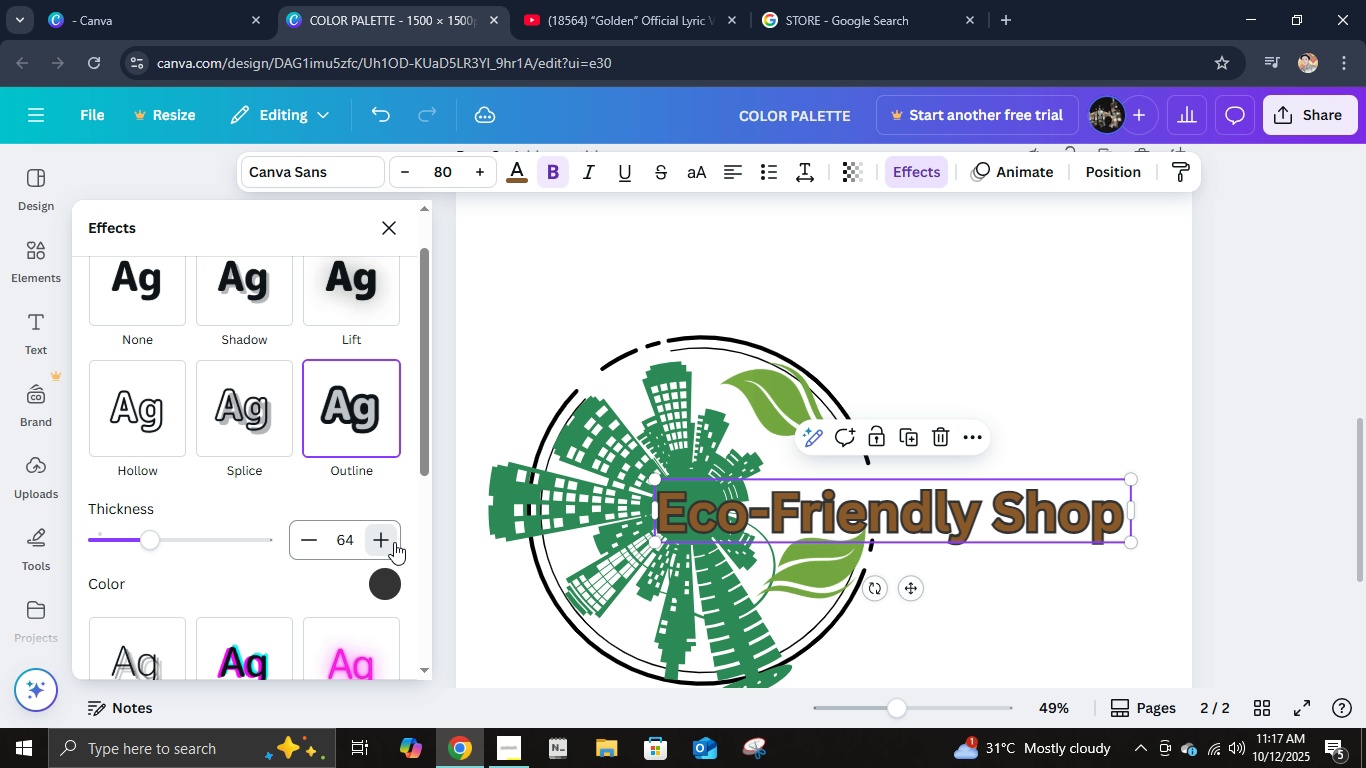 
triple_click([394, 542])
 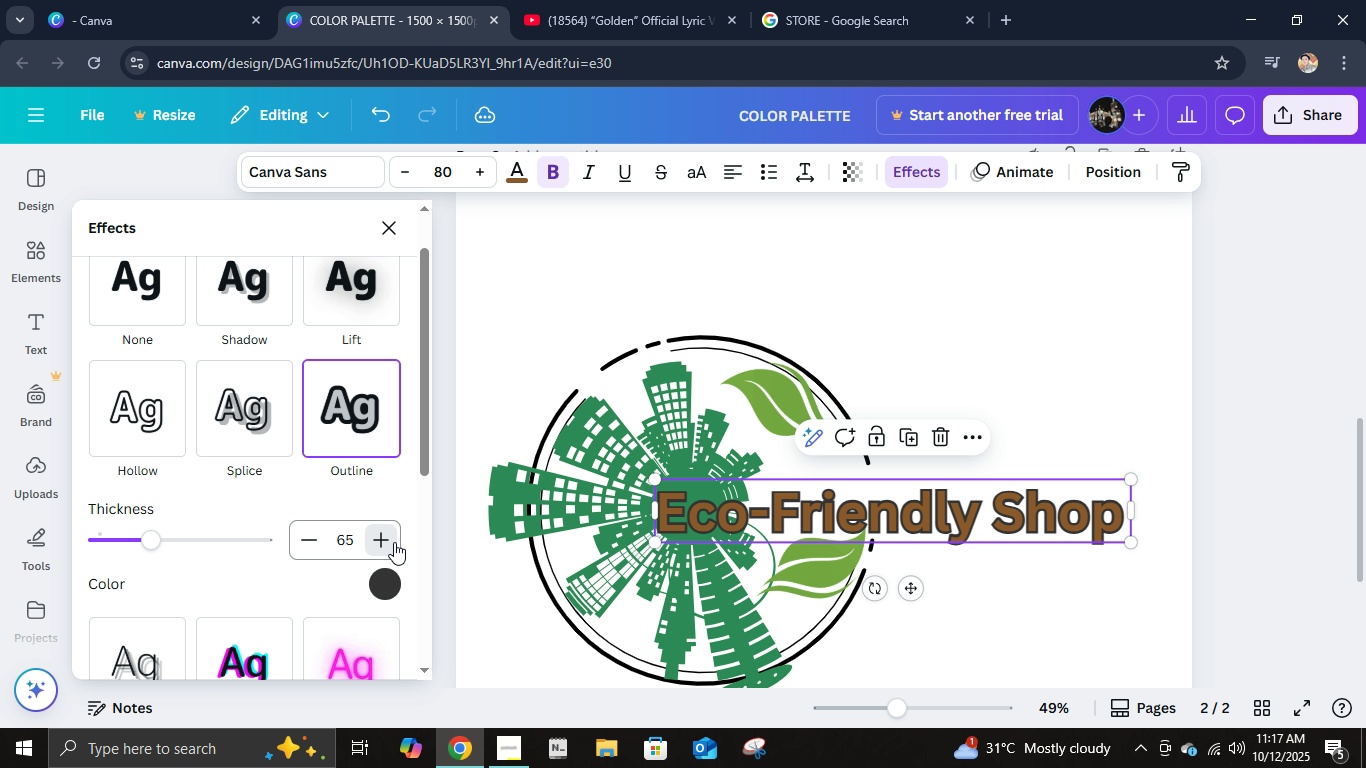 
triple_click([394, 542])
 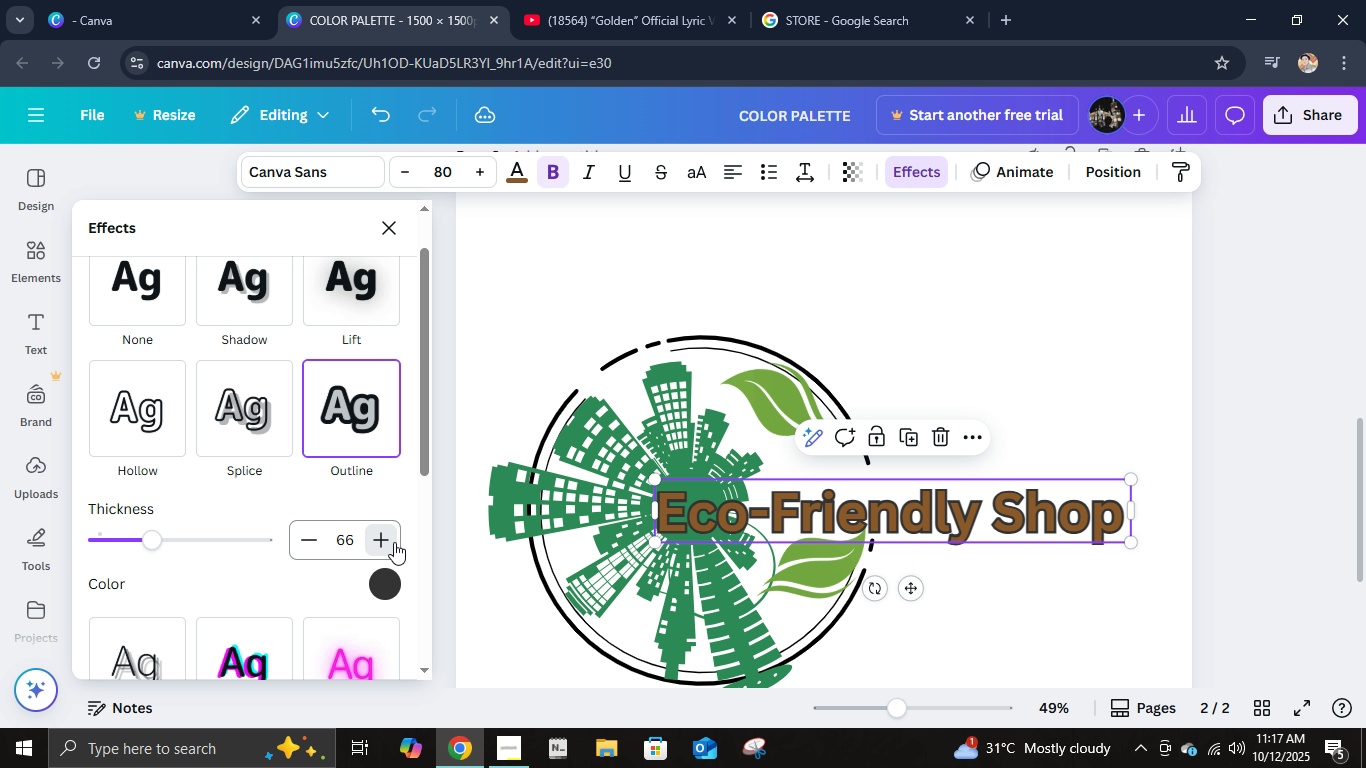 
triple_click([394, 542])
 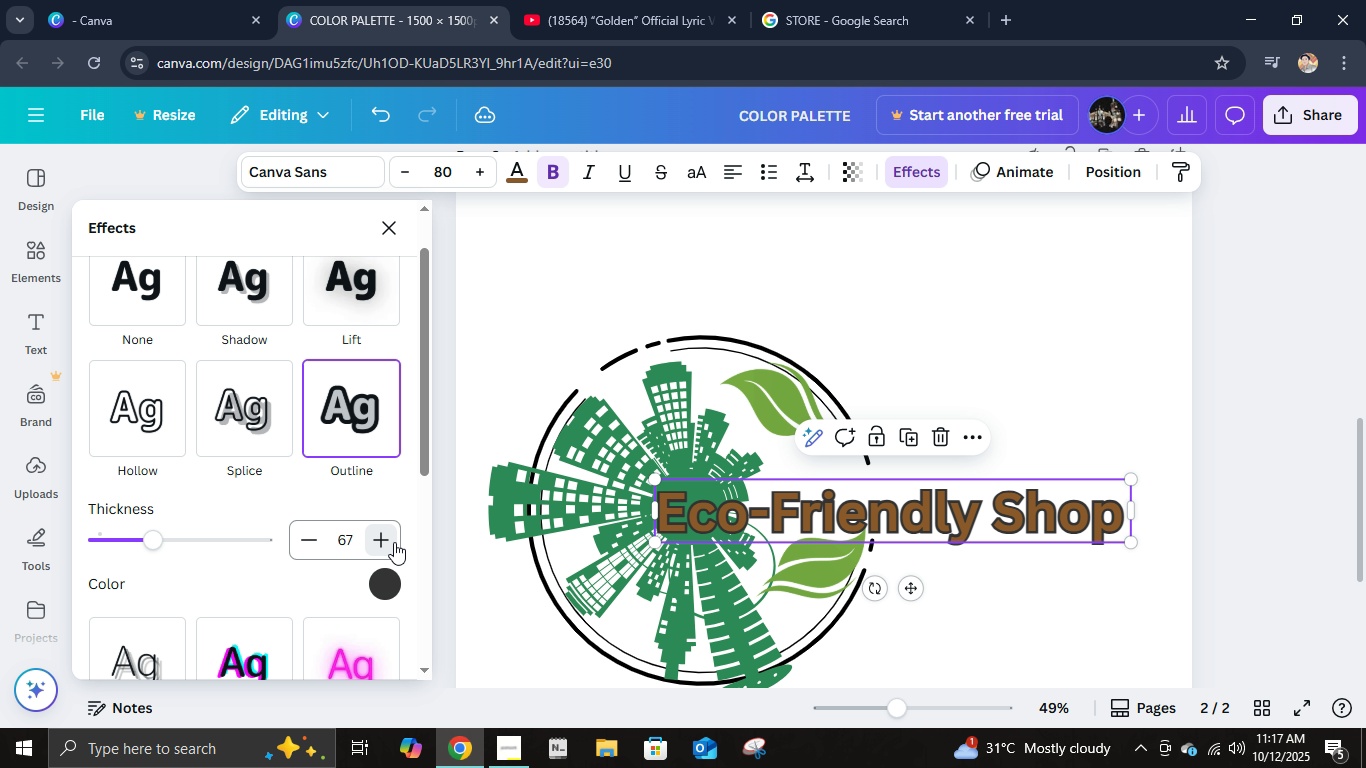 
triple_click([394, 542])
 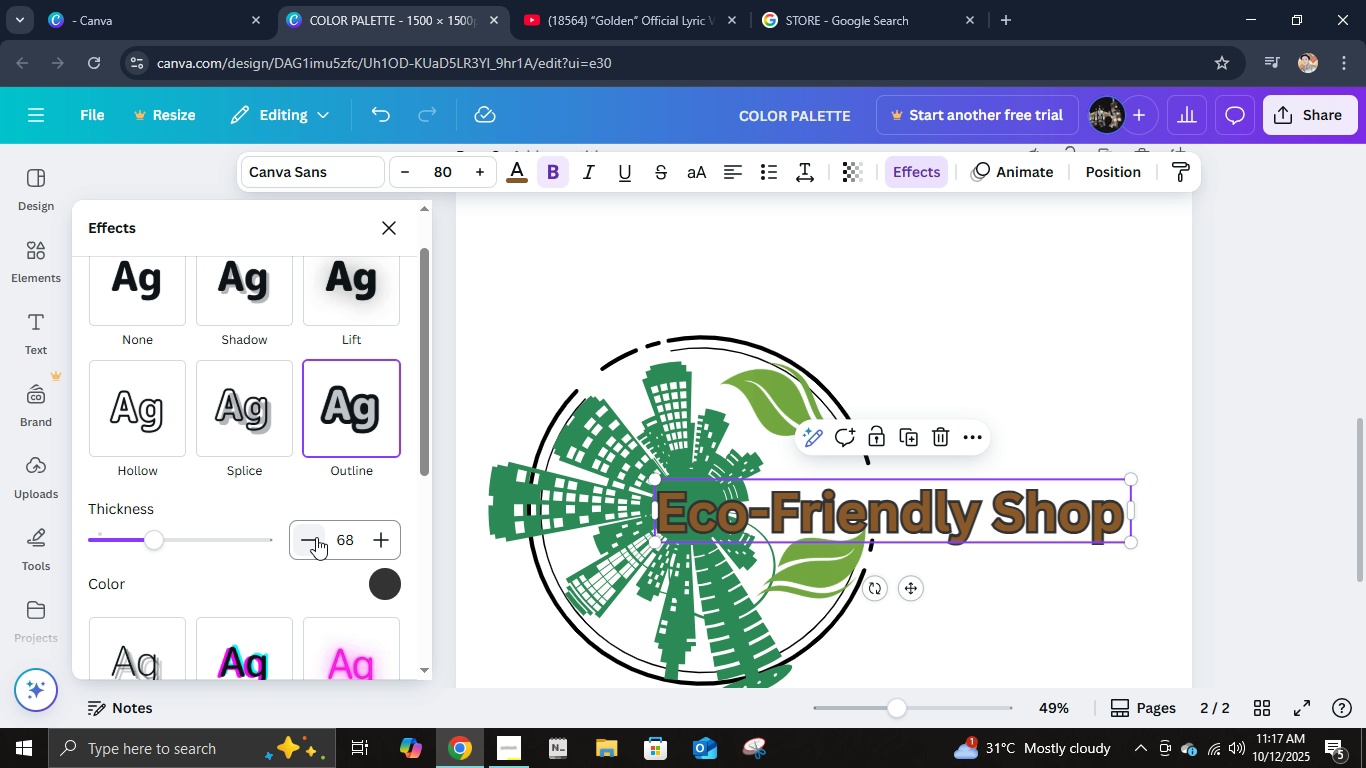 
double_click([353, 535])
 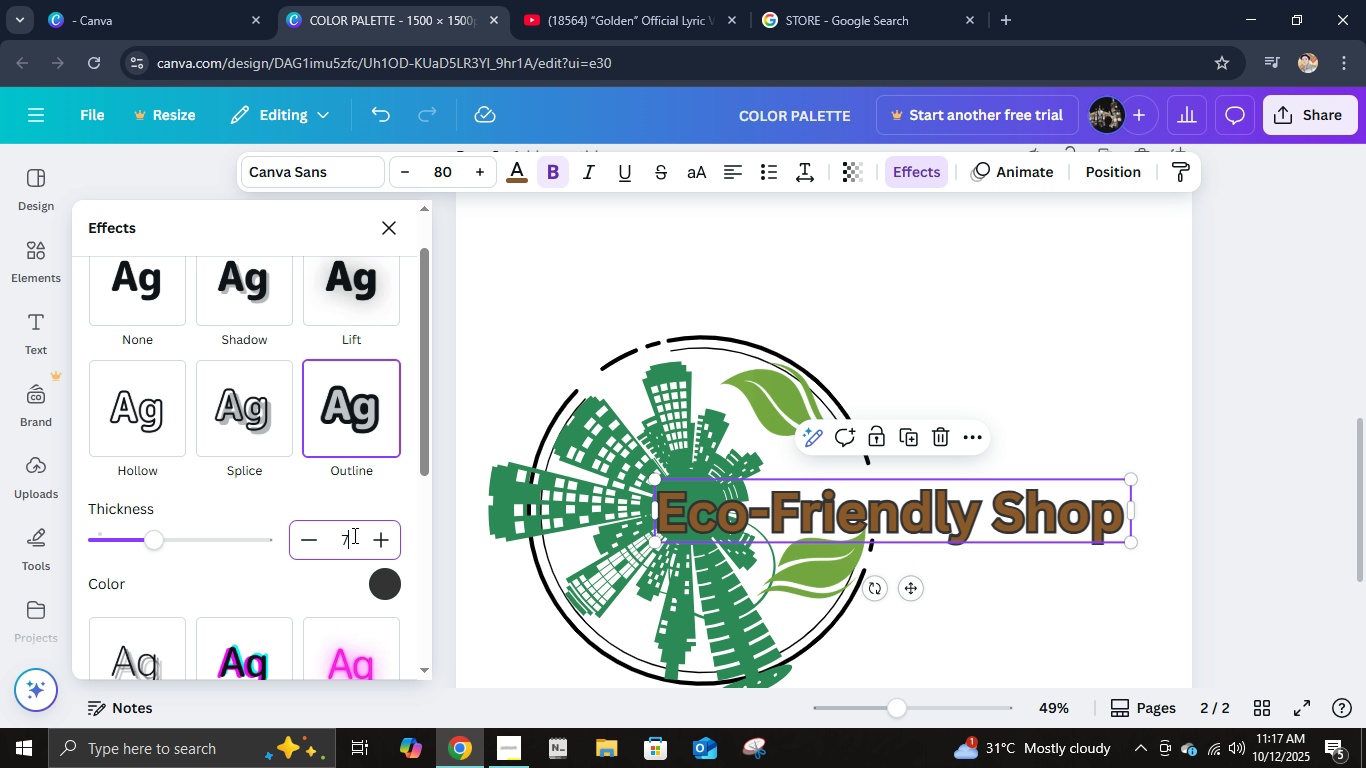 
key(Numpad7)
 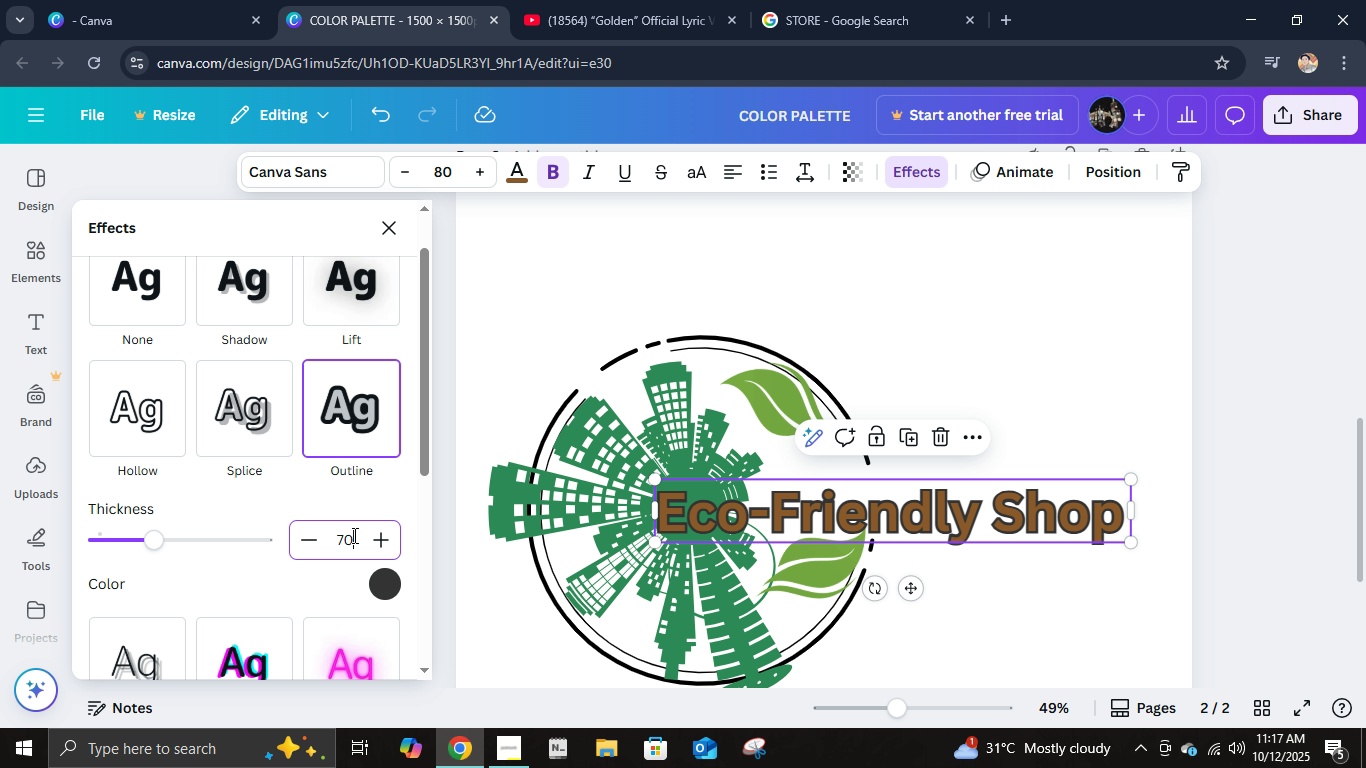 
key(Numpad0)
 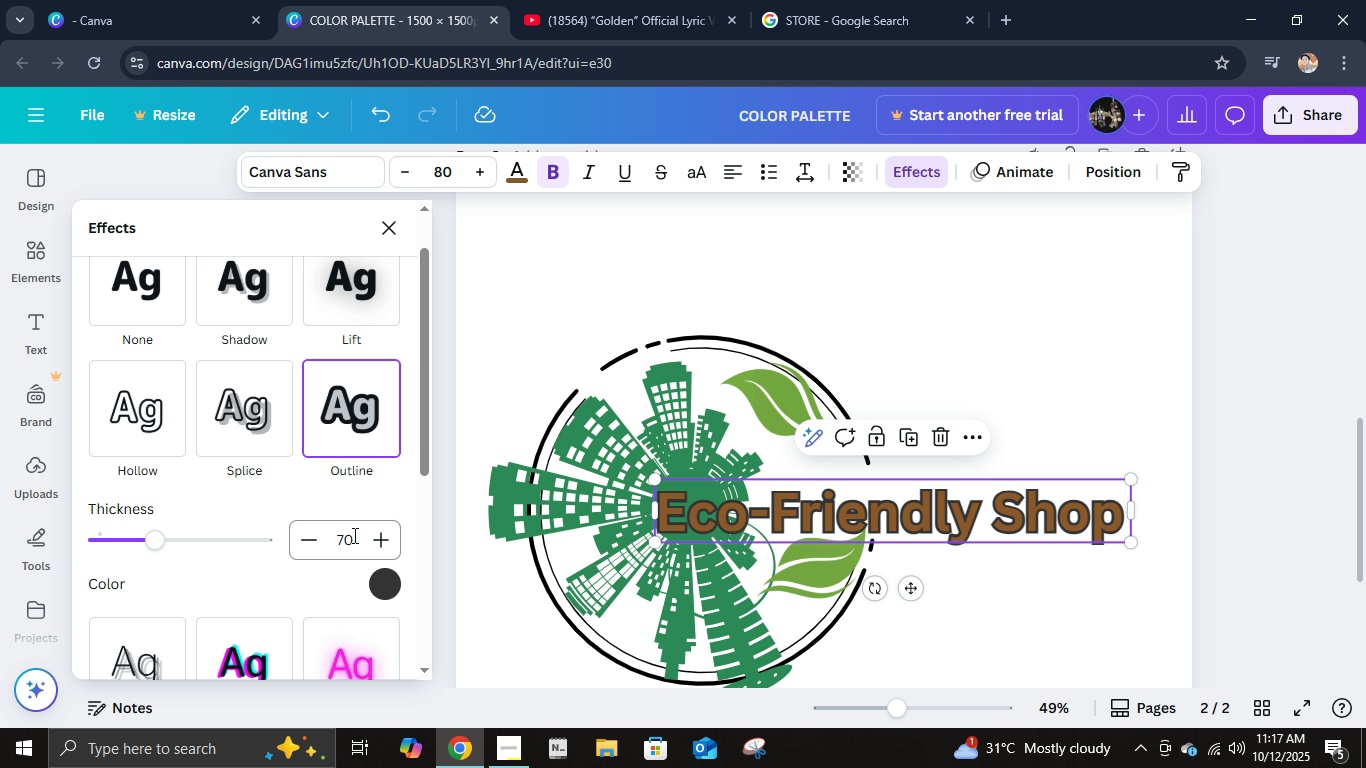 
key(NumpadEnter)
 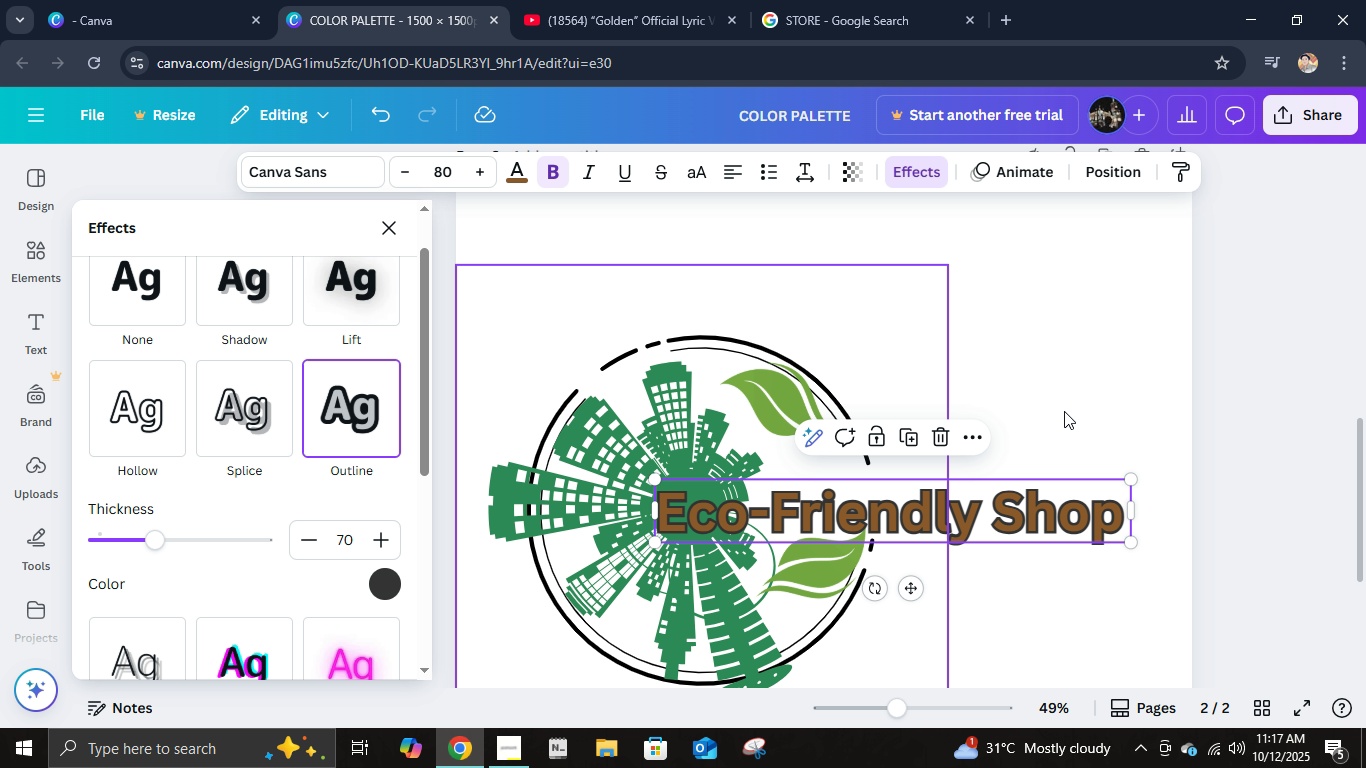 
left_click([1086, 412])
 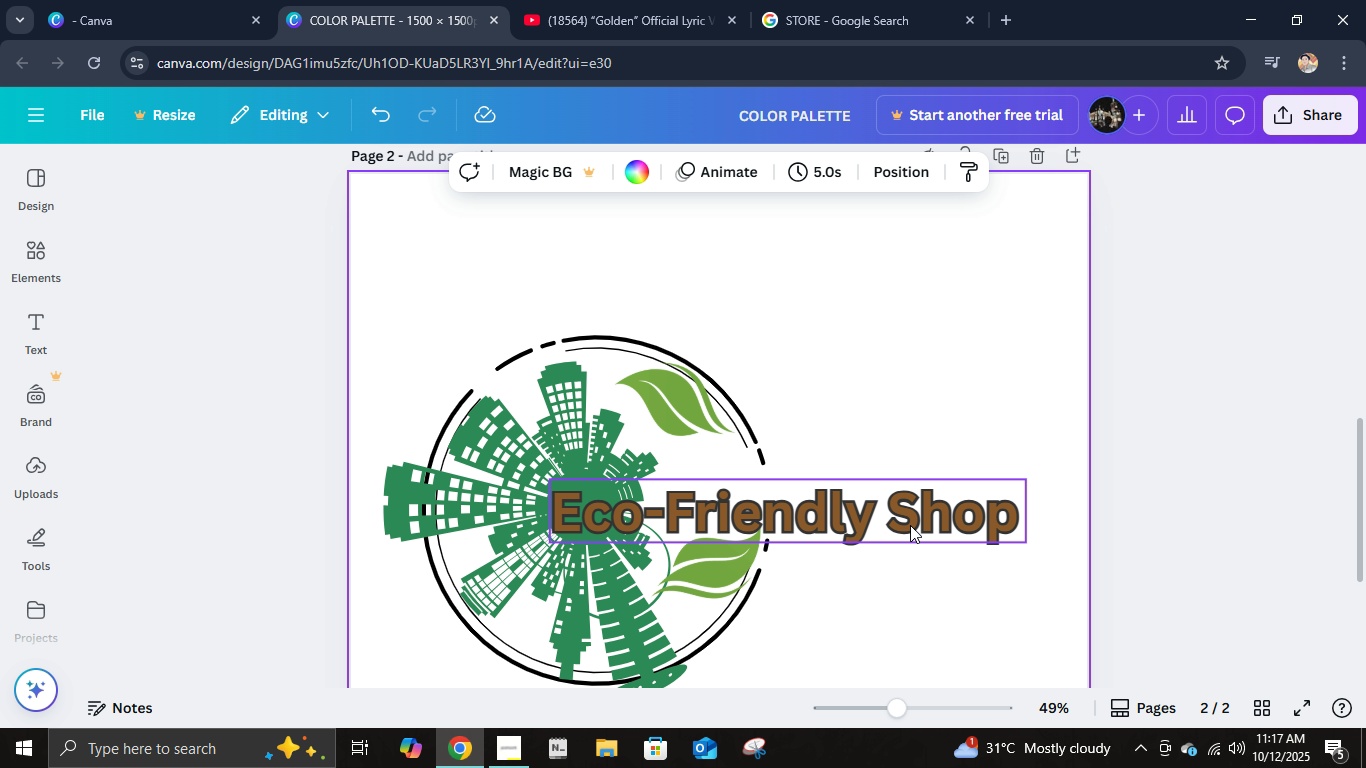 
left_click([910, 525])
 